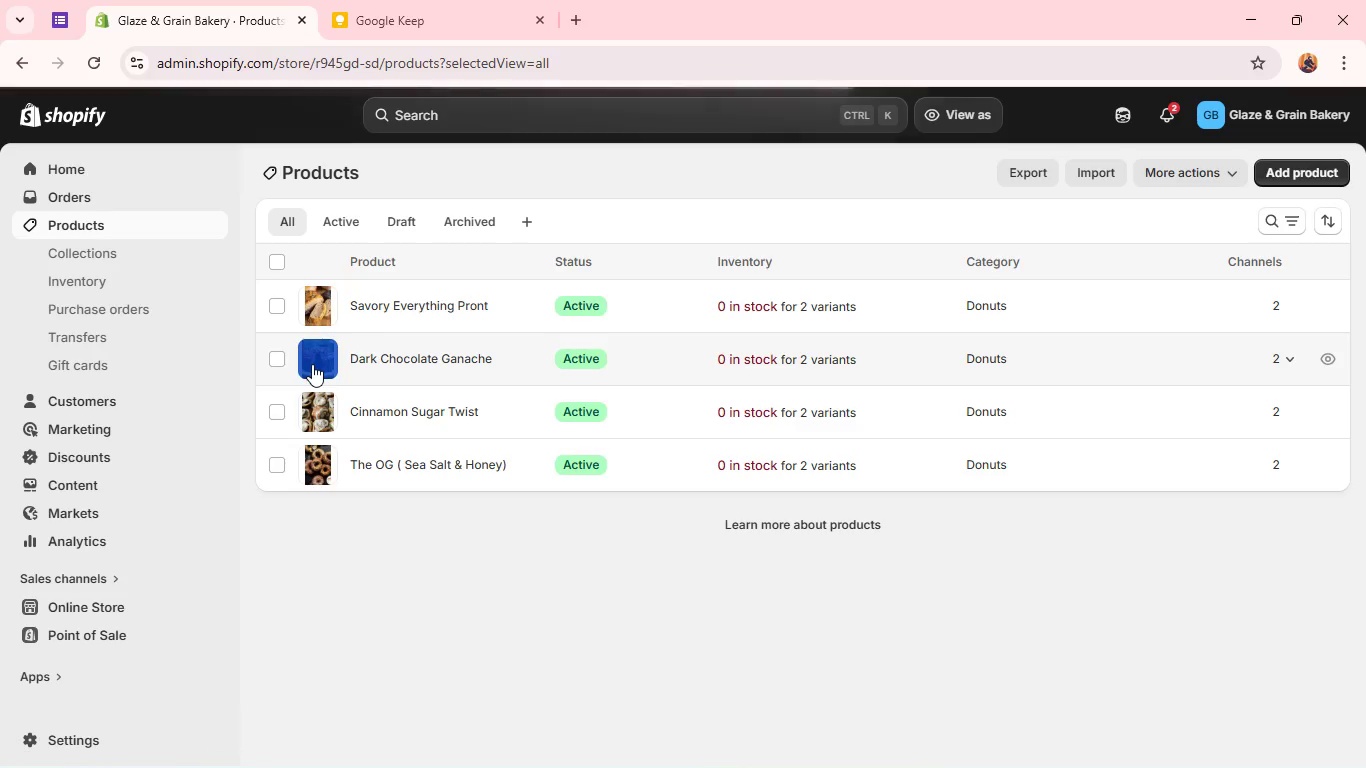 
mouse_move([486, 426])
 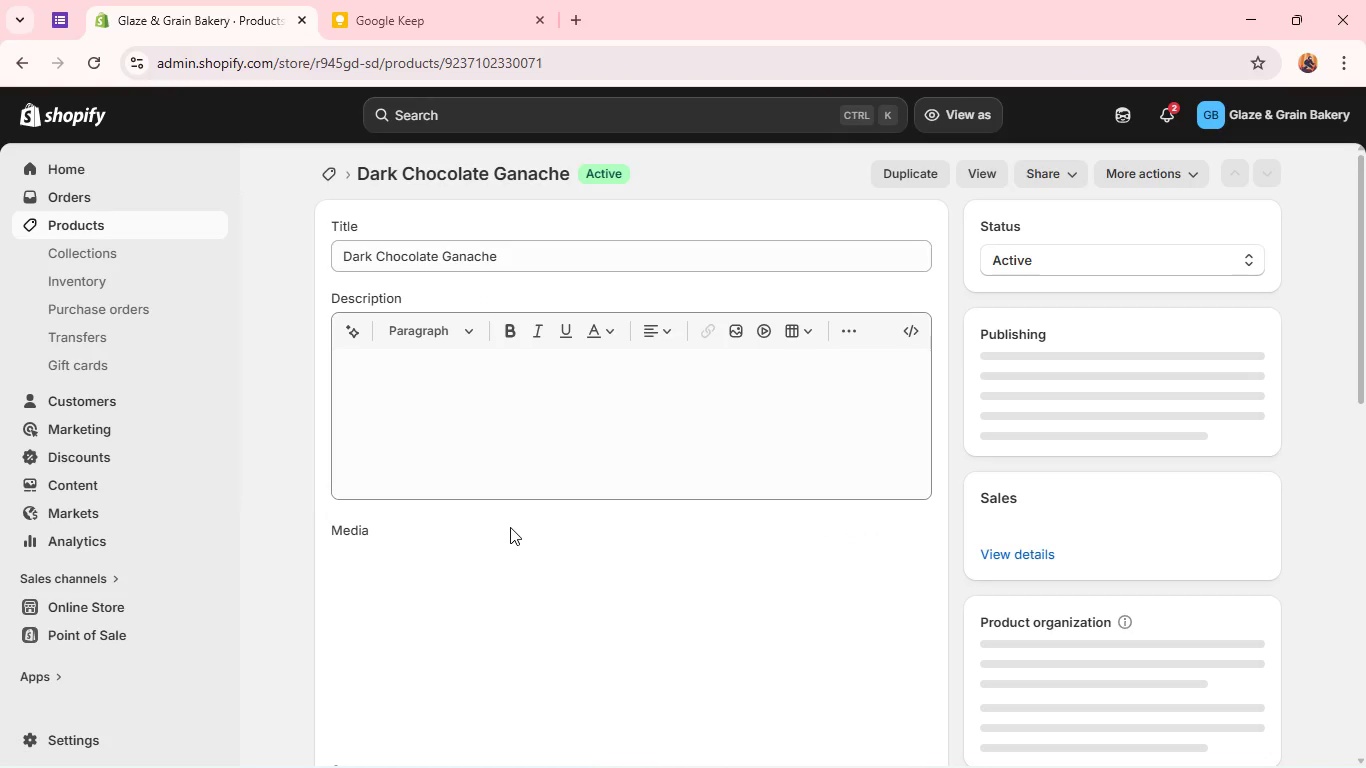 
wait(11.01)
 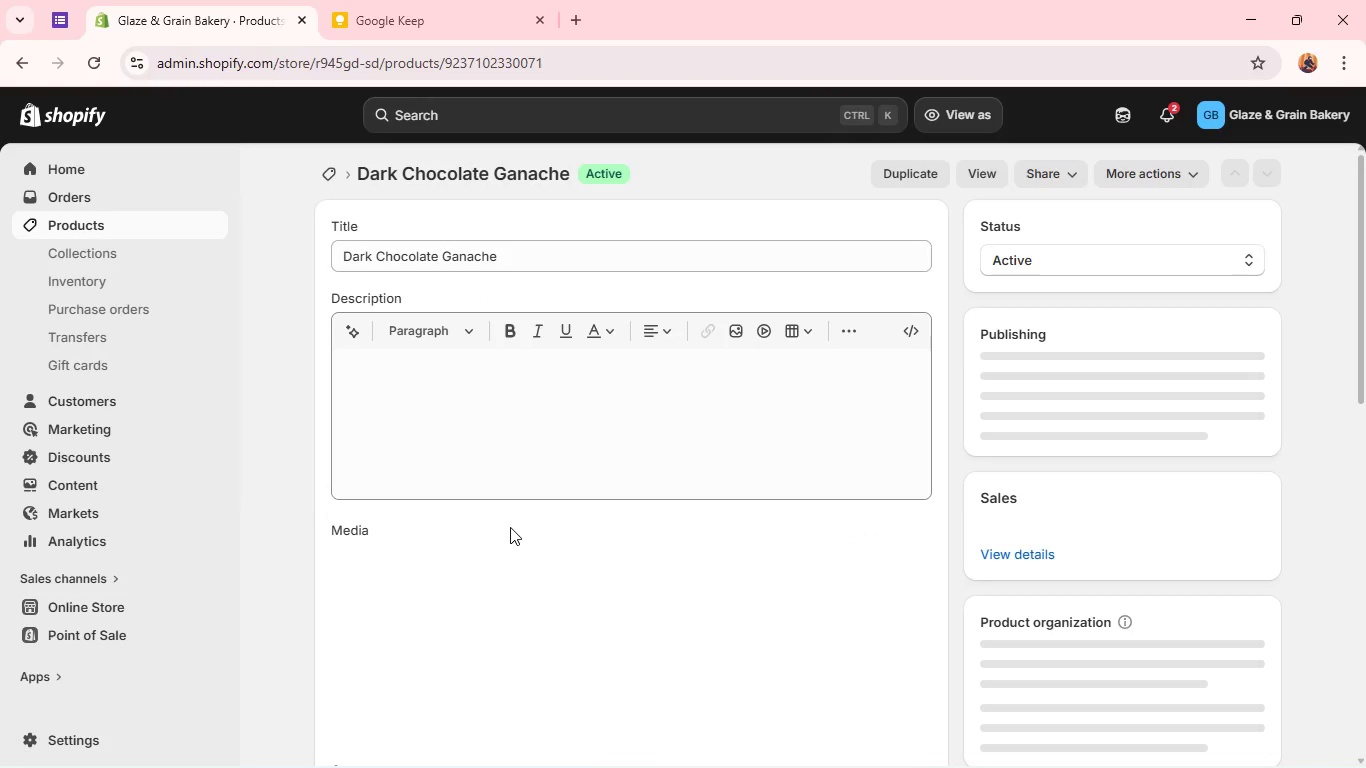 
left_click([416, 624])
 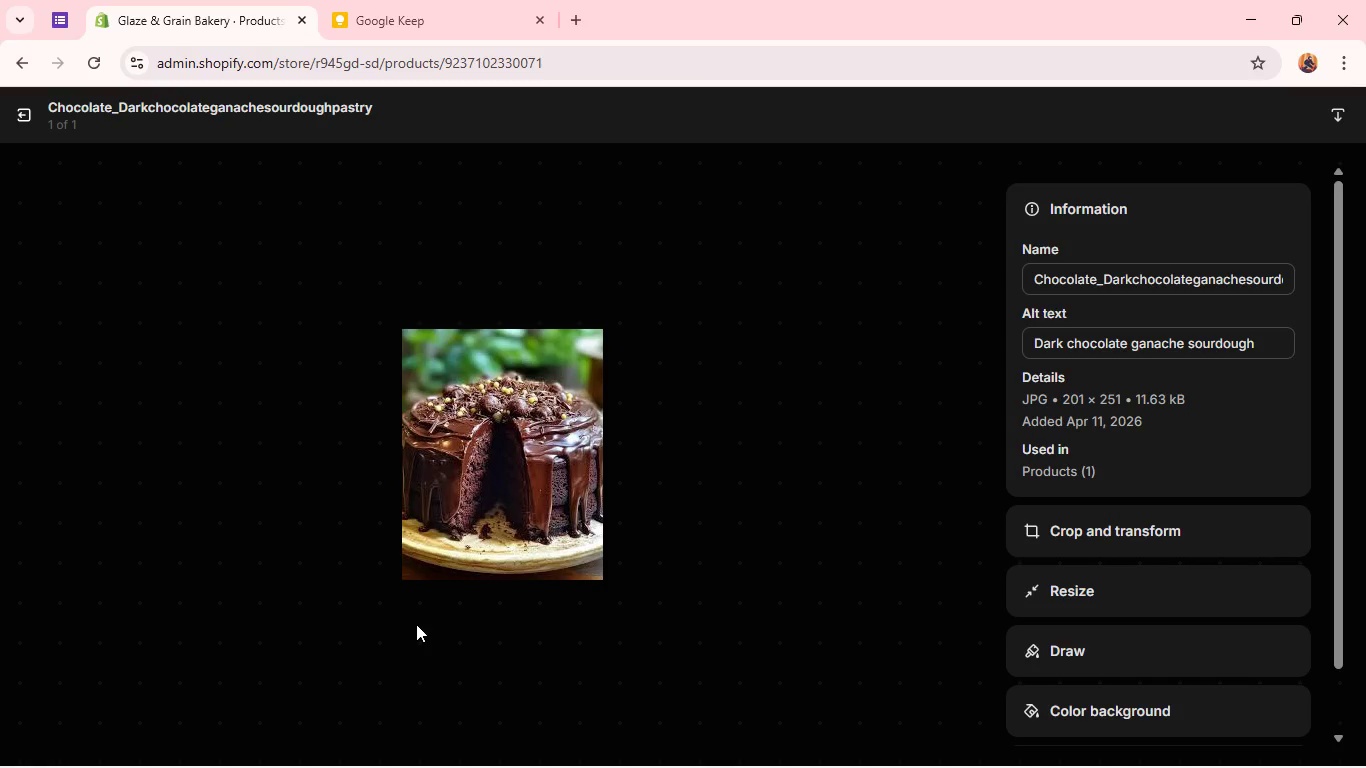 
wait(11.66)
 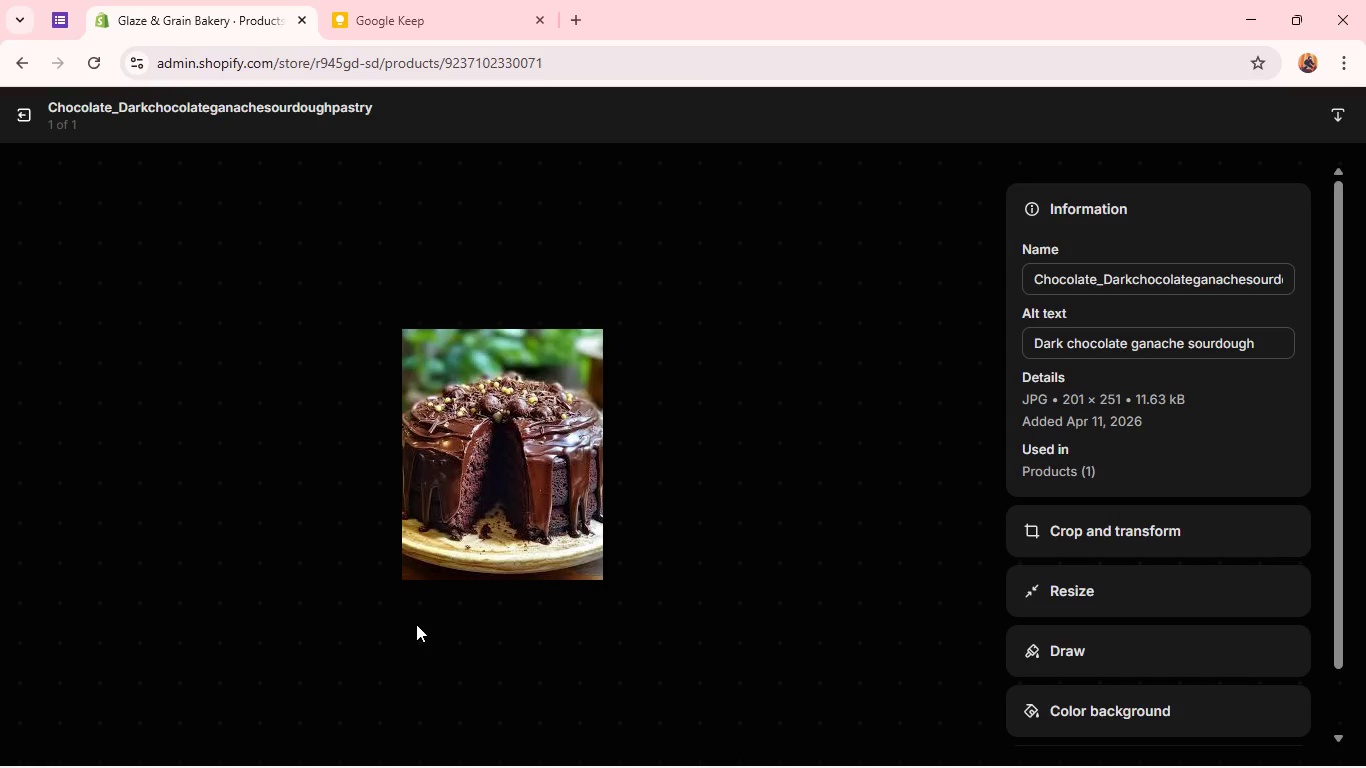 
left_click([29, 111])
 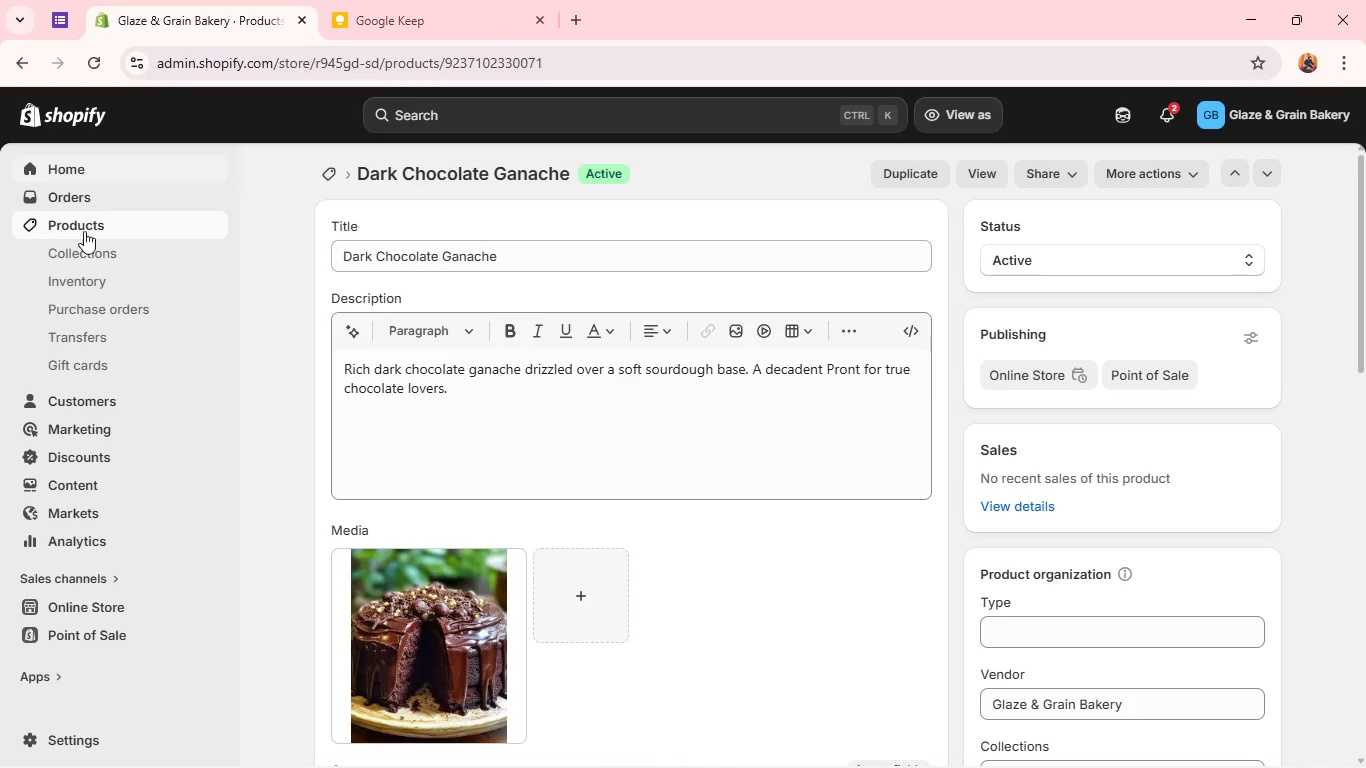 
left_click([80, 231])
 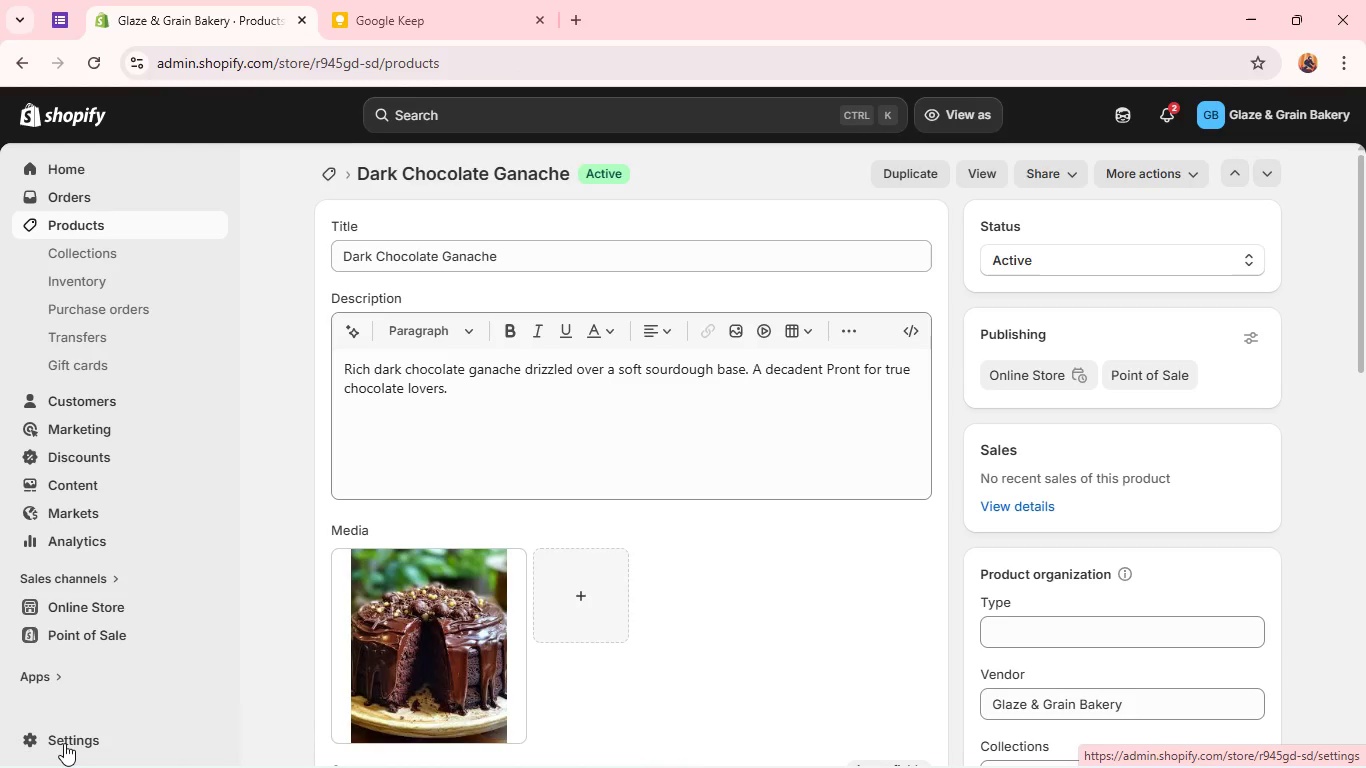 
left_click([64, 743])
 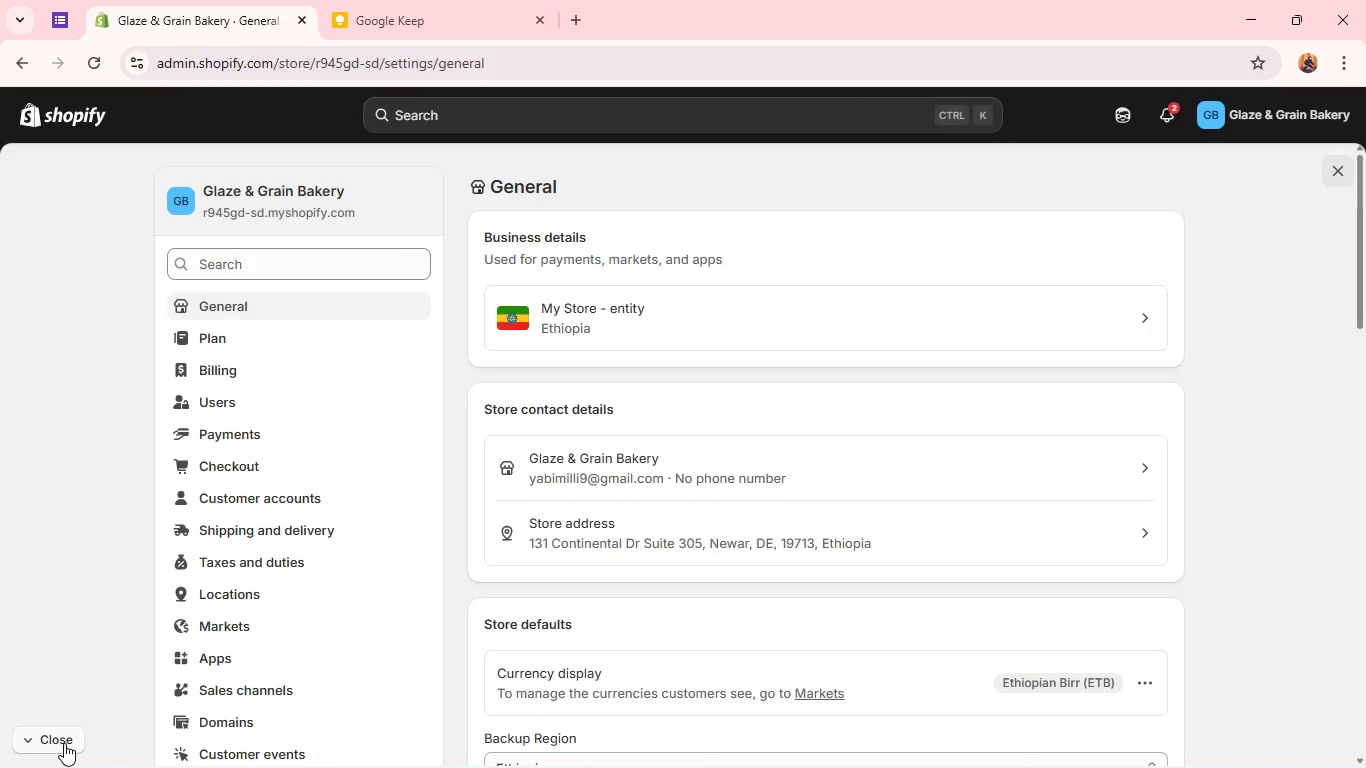 
wait(27.38)
 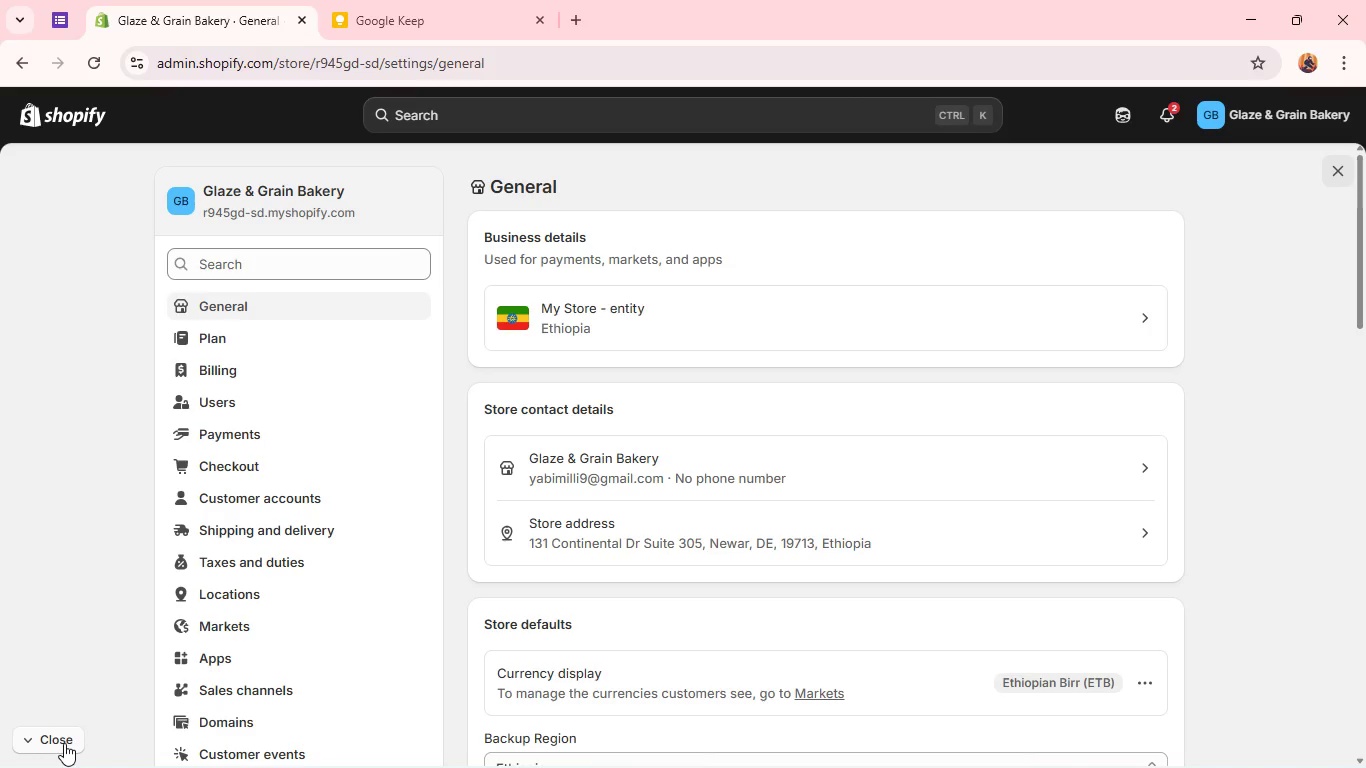 
left_click([209, 539])
 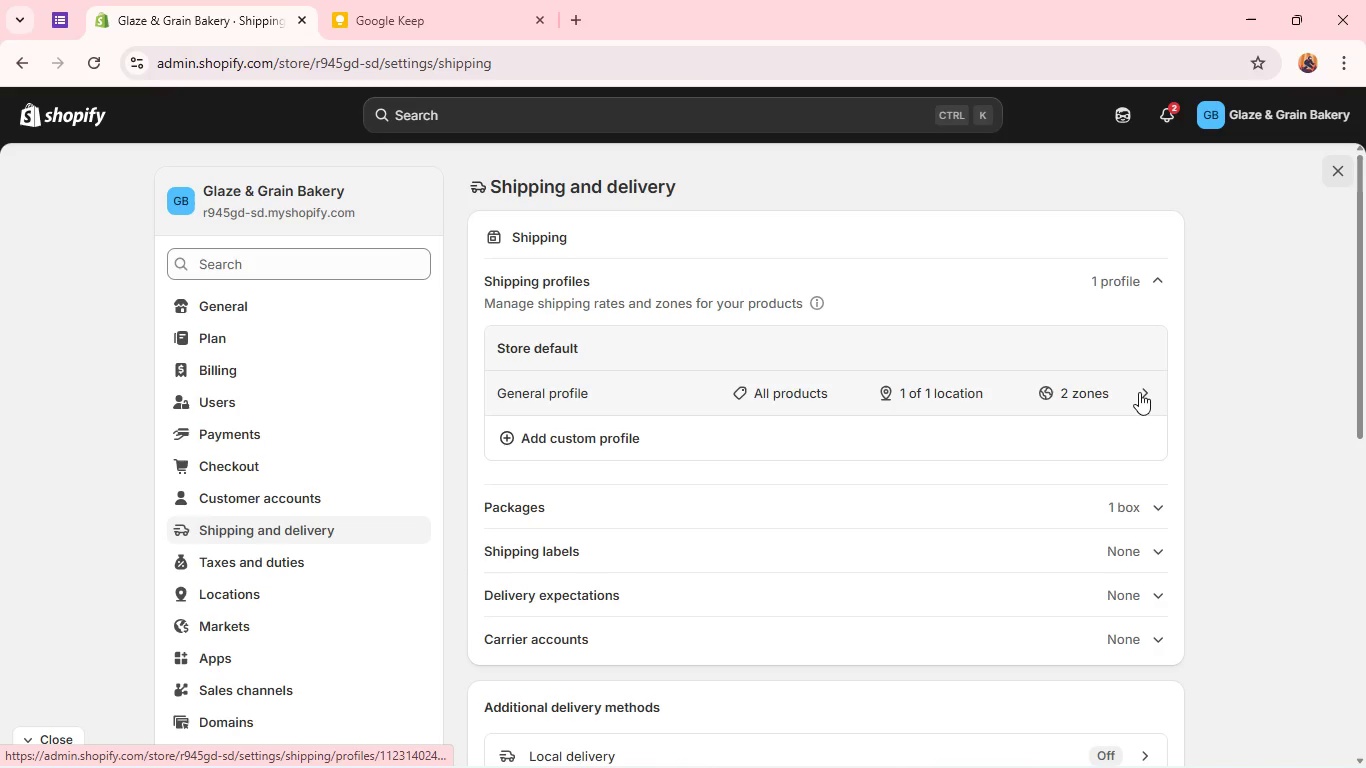 
wait(41.92)
 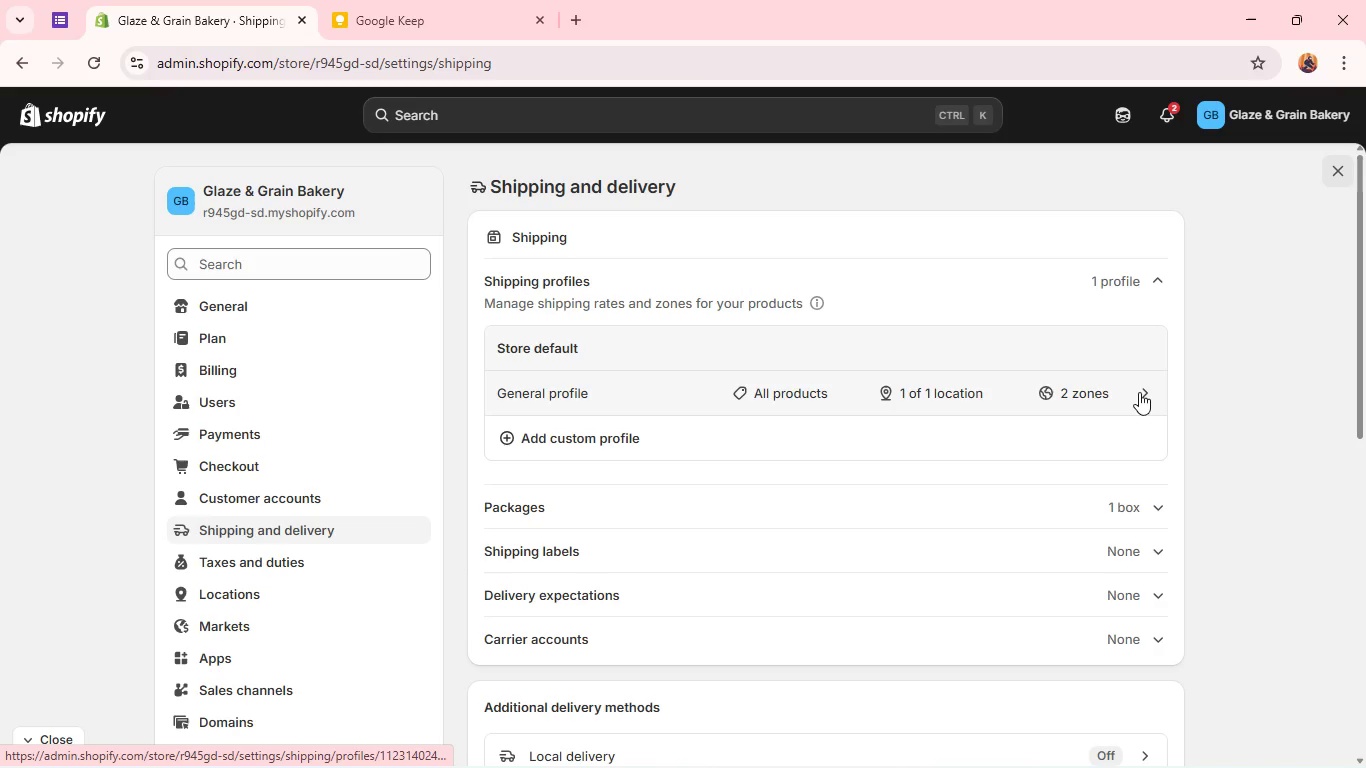 
left_click([1143, 390])
 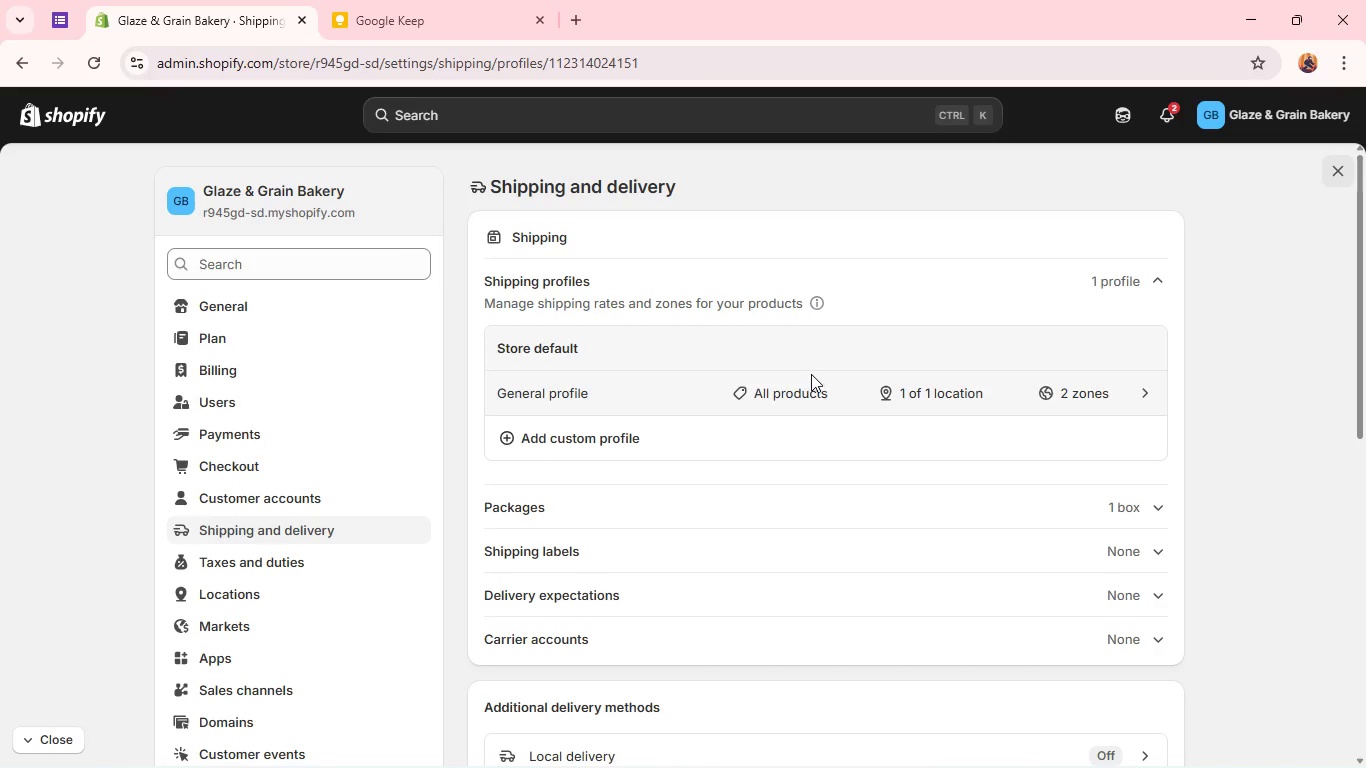 
left_click([664, 396])
 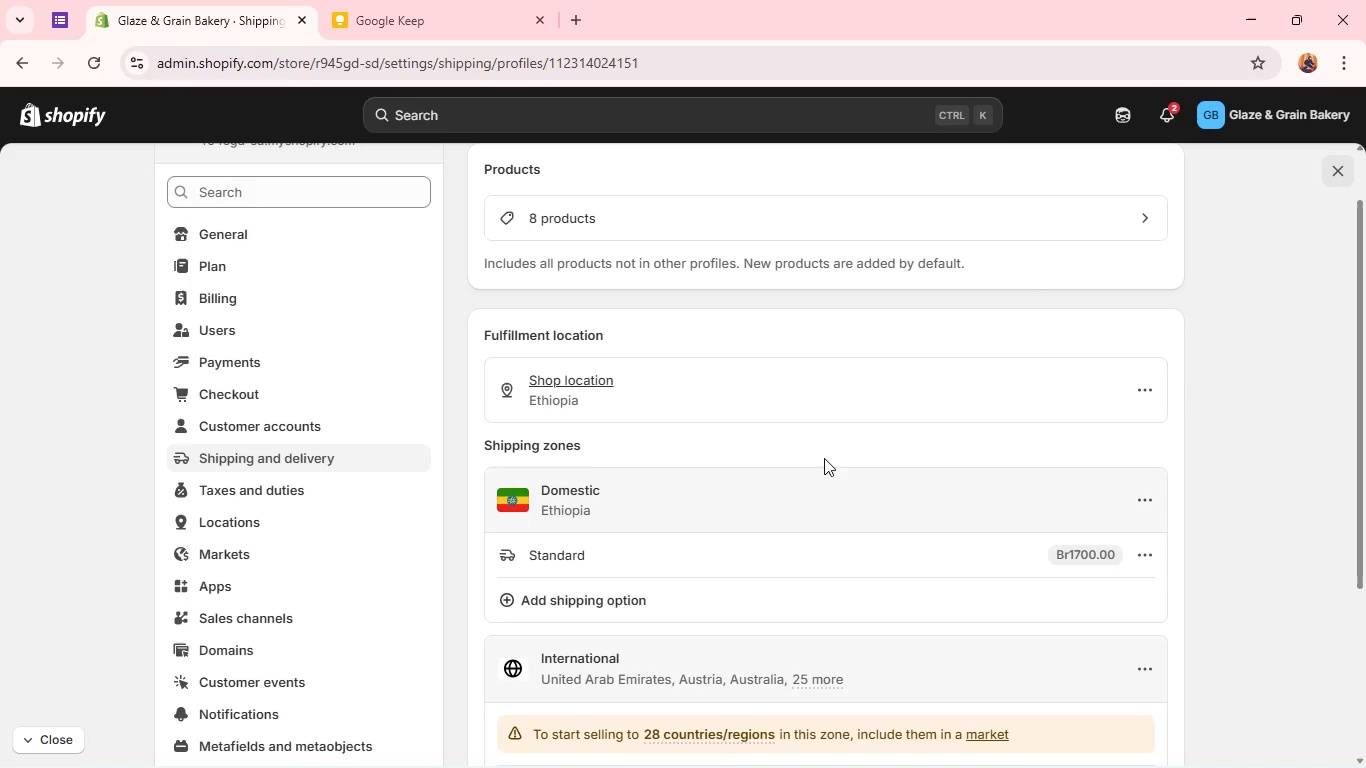 
wait(16.05)
 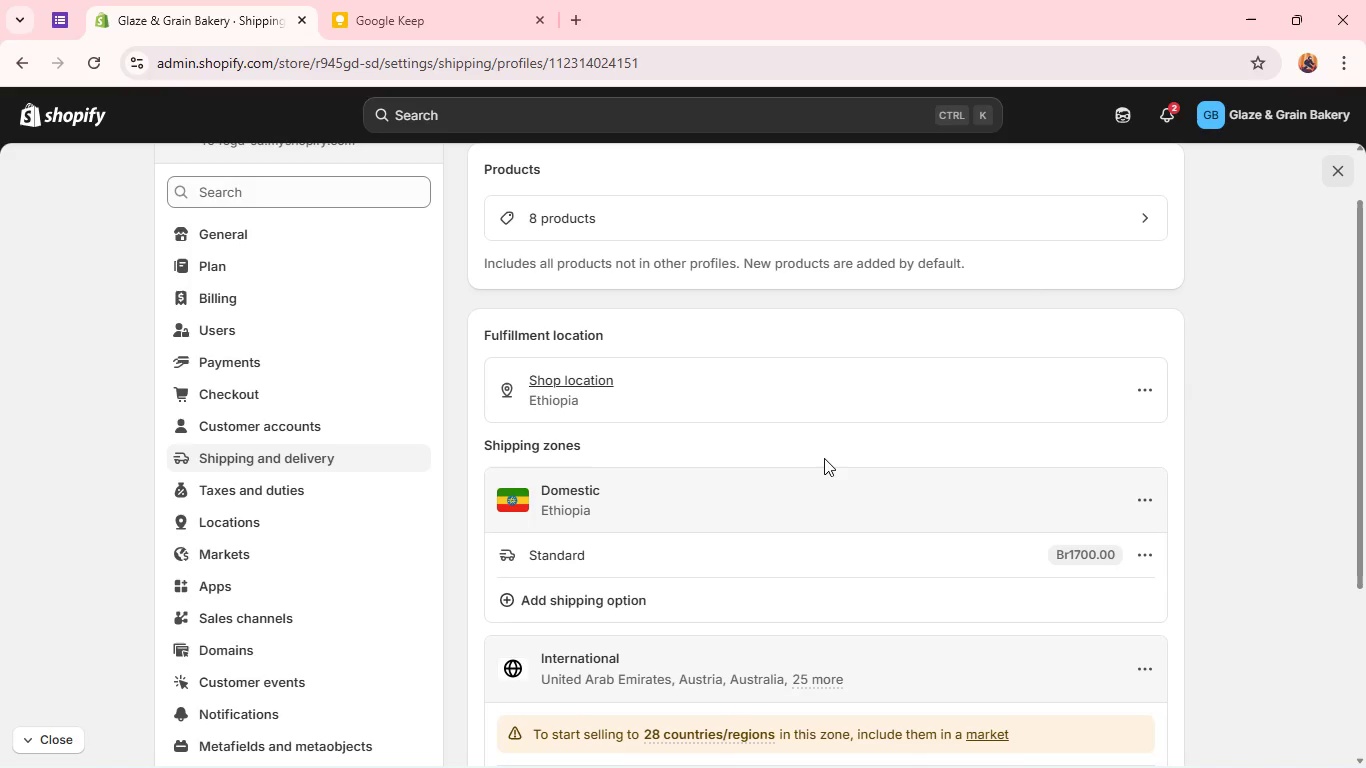 
left_click([1140, 499])
 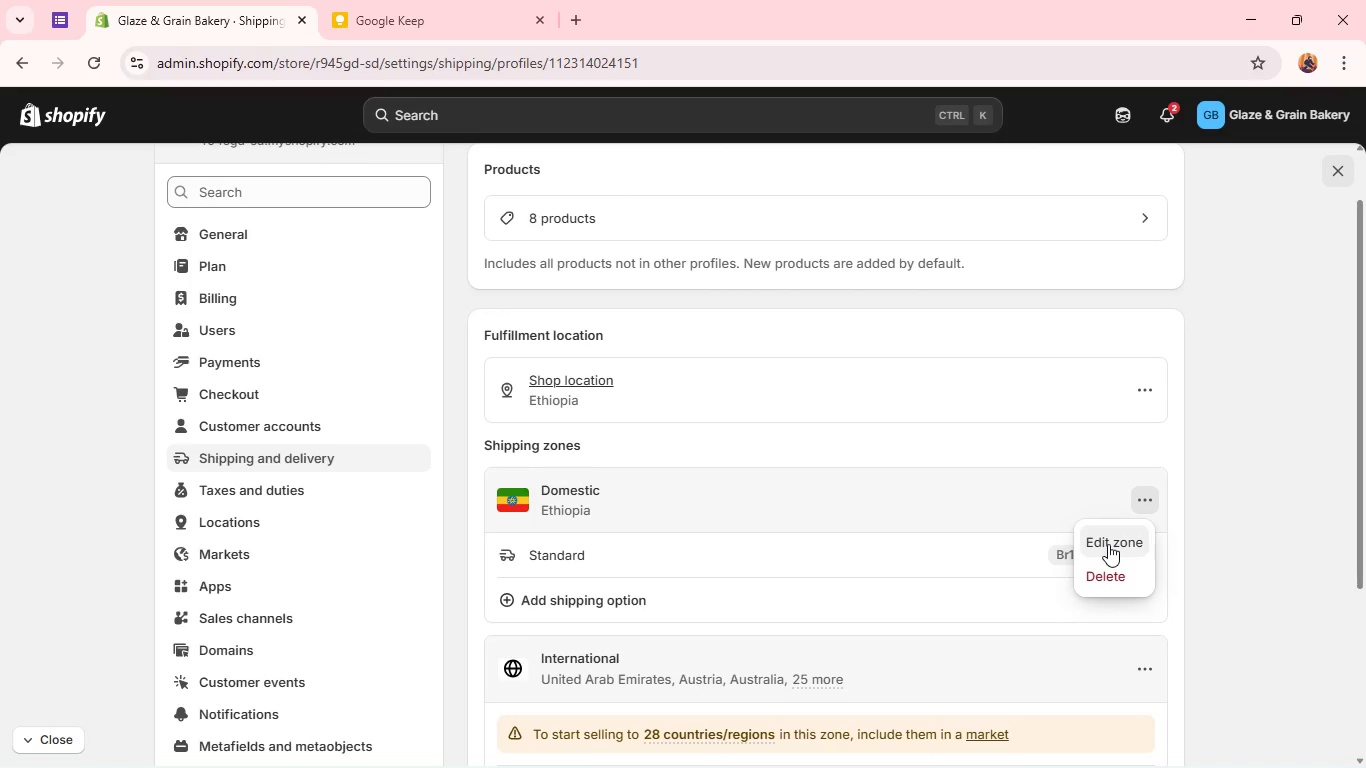 
wait(11.28)
 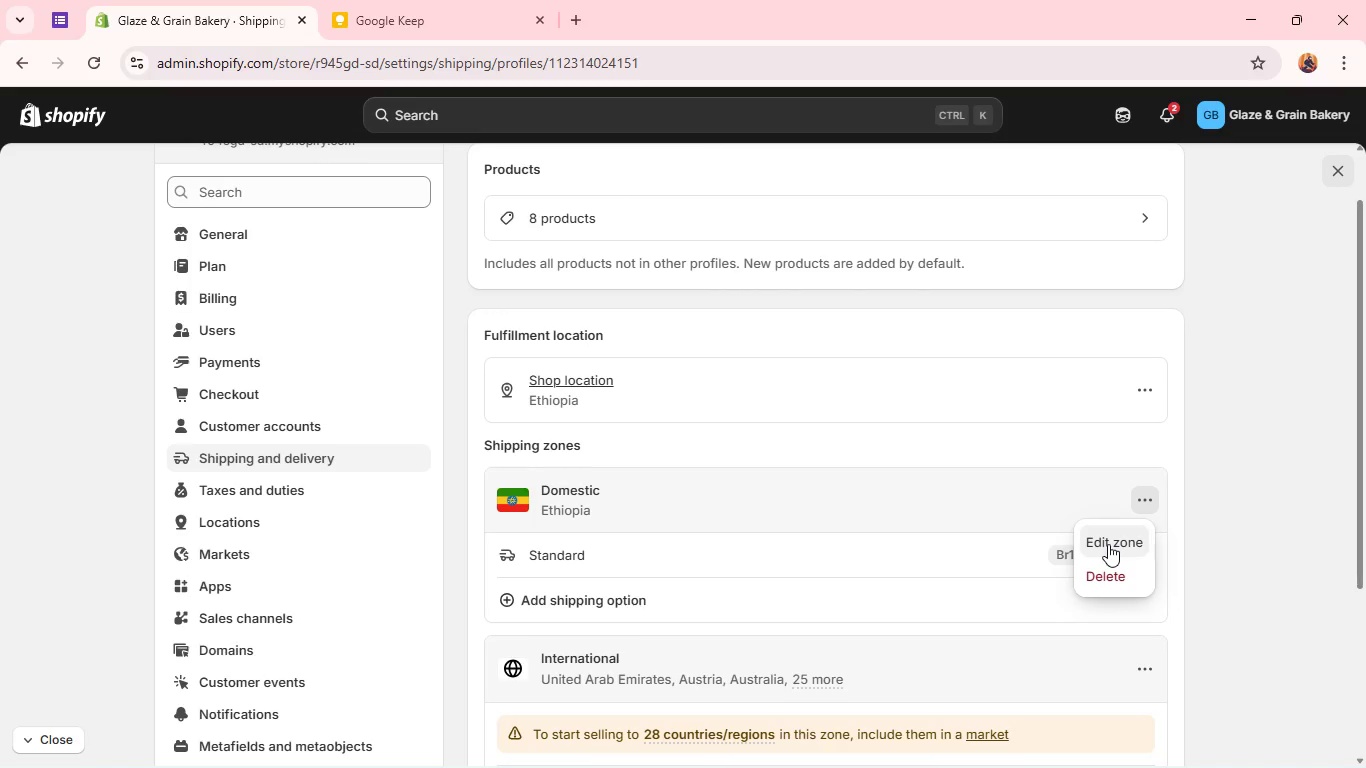 
left_click([896, 595])
 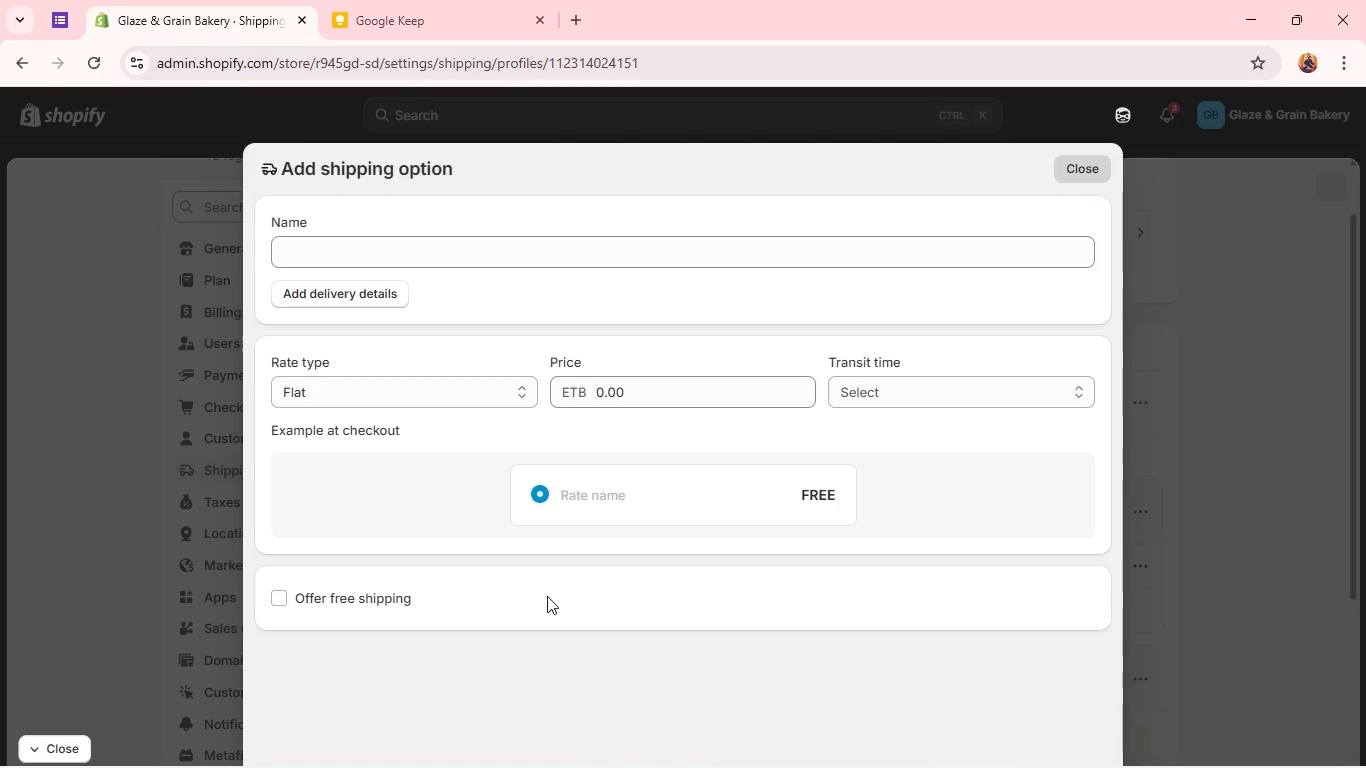 
wait(20.2)
 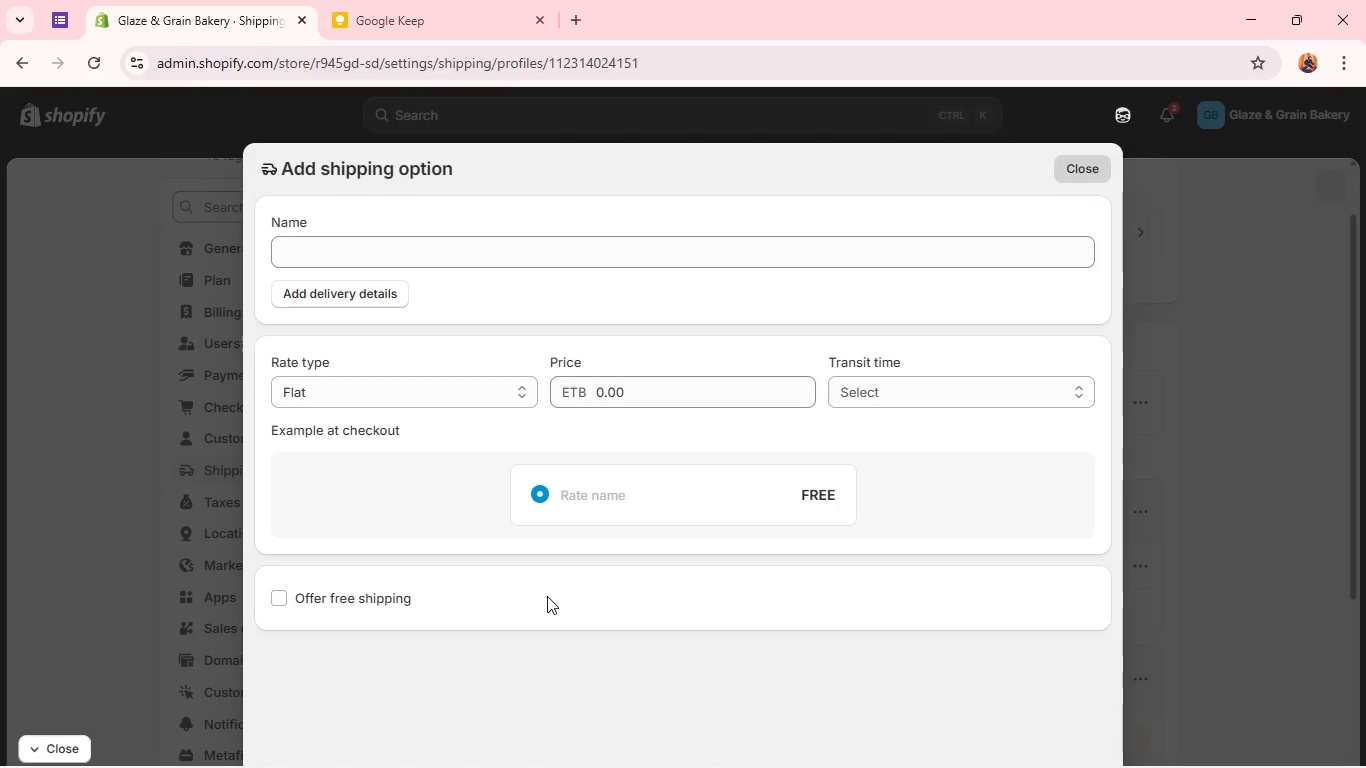 
left_click([1081, 170])
 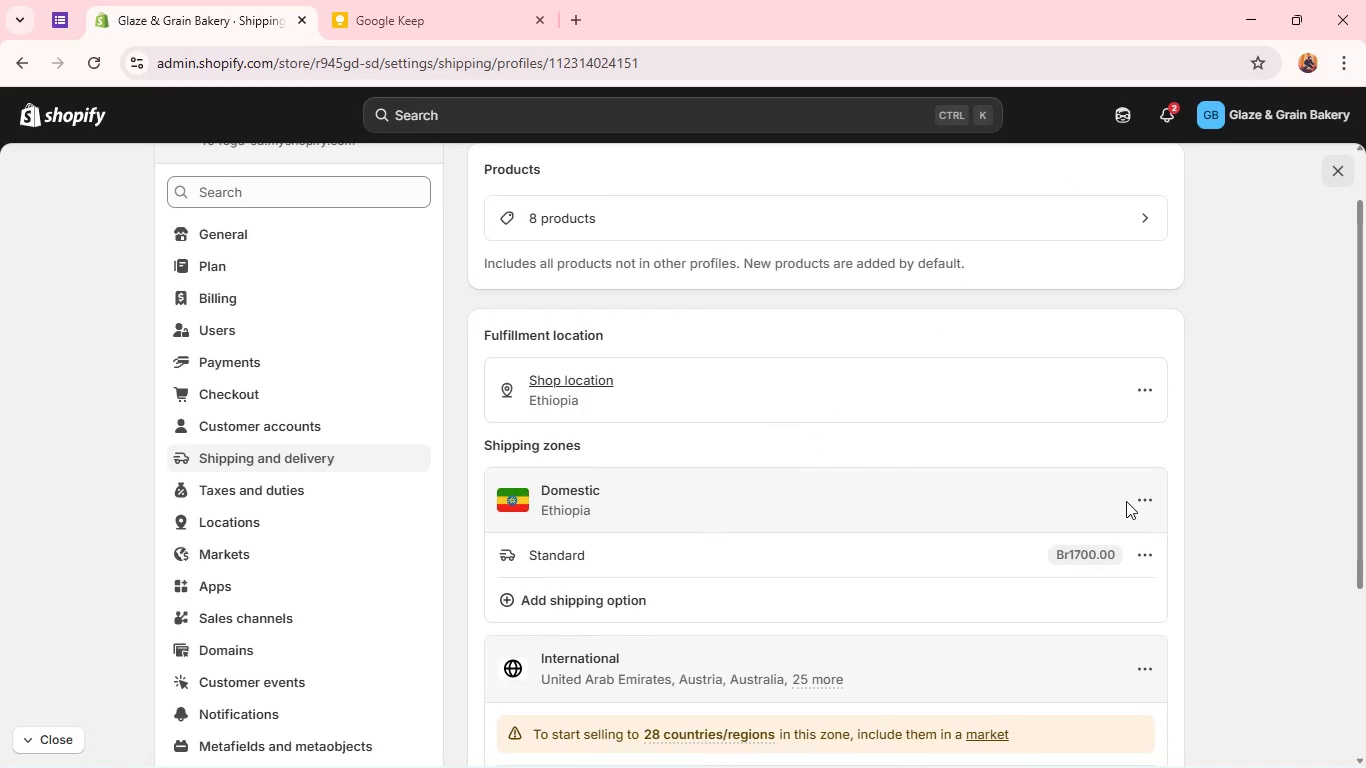 
left_click([1129, 498])
 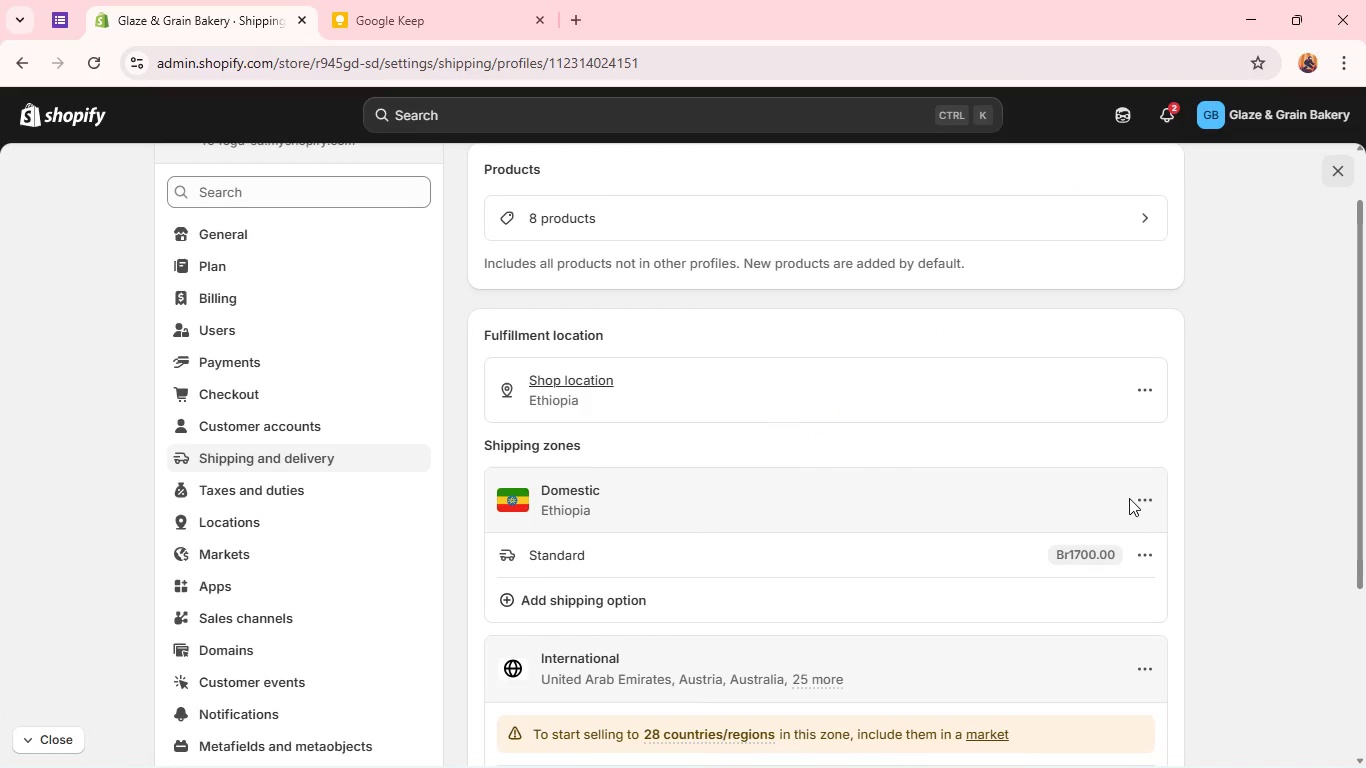 
left_click([1140, 497])
 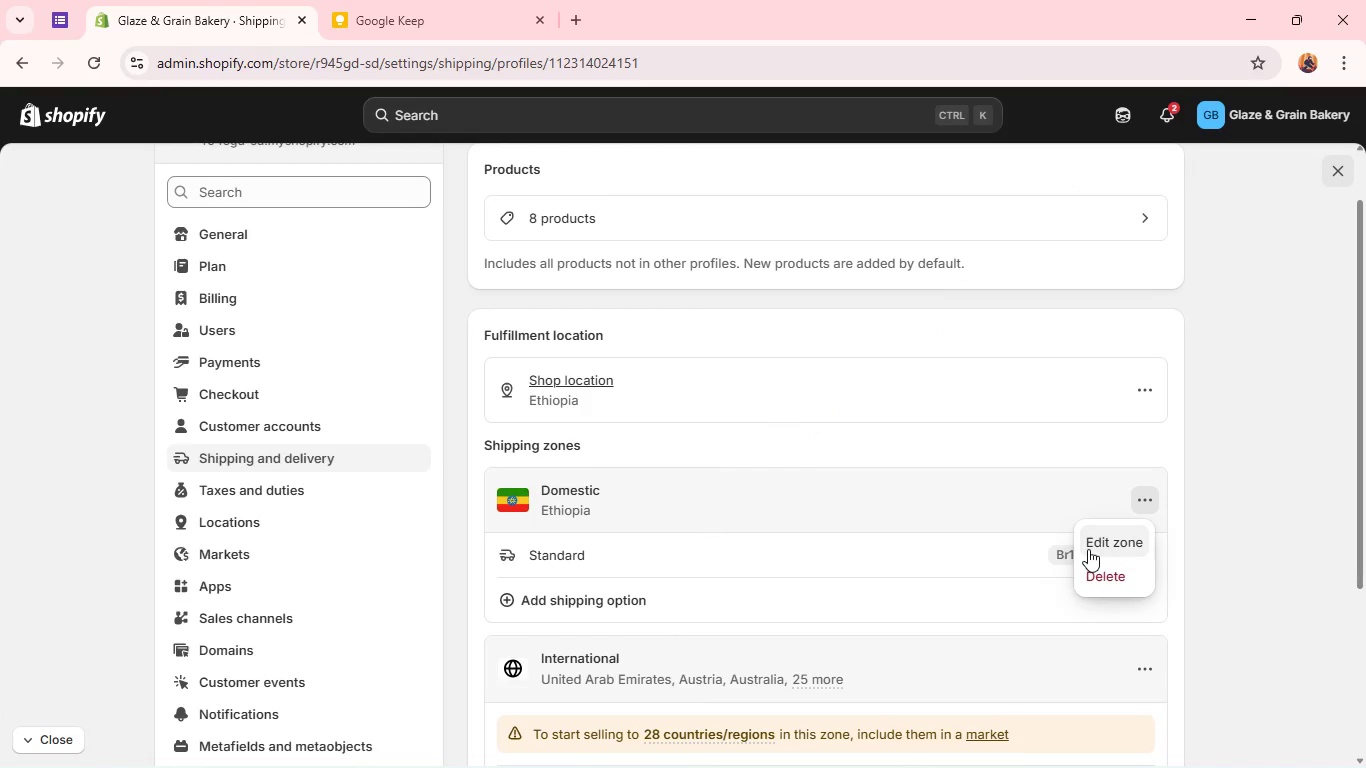 
left_click([1090, 577])
 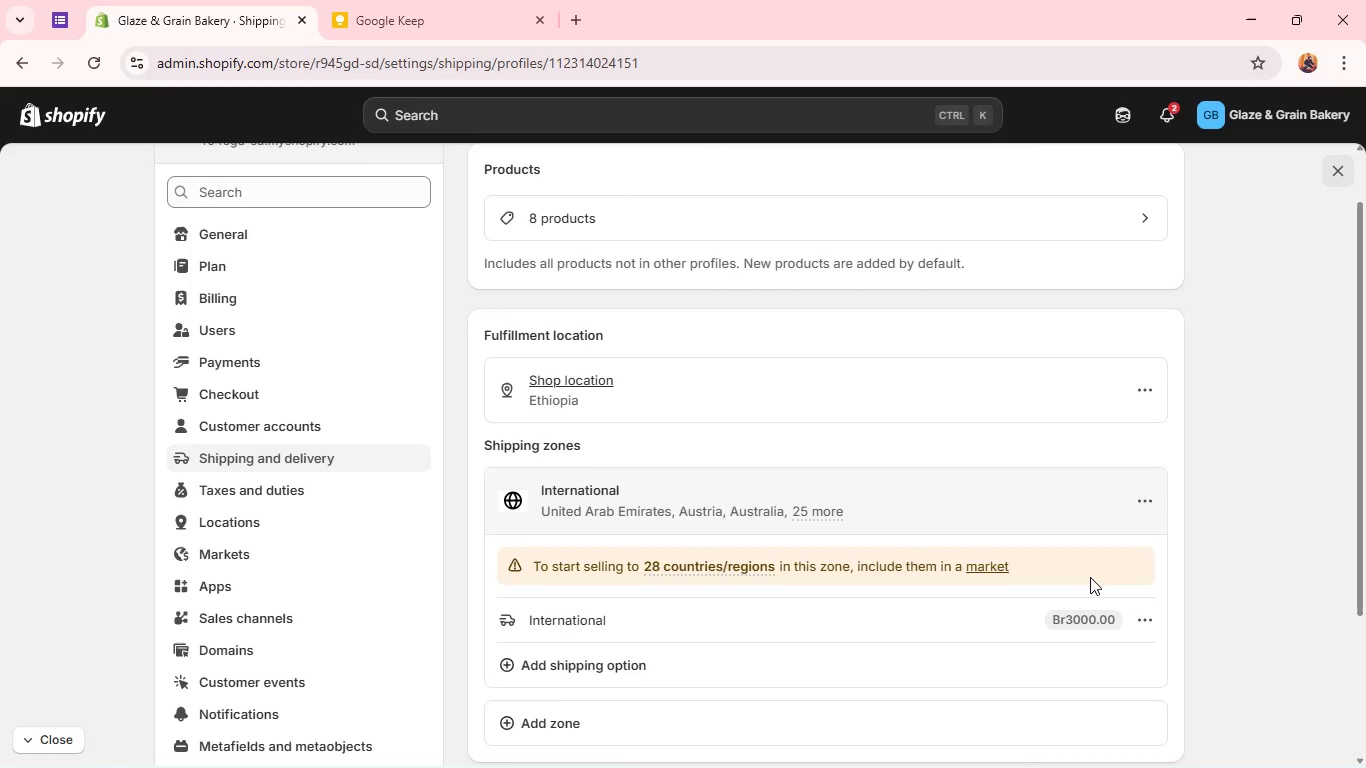 
wait(8.06)
 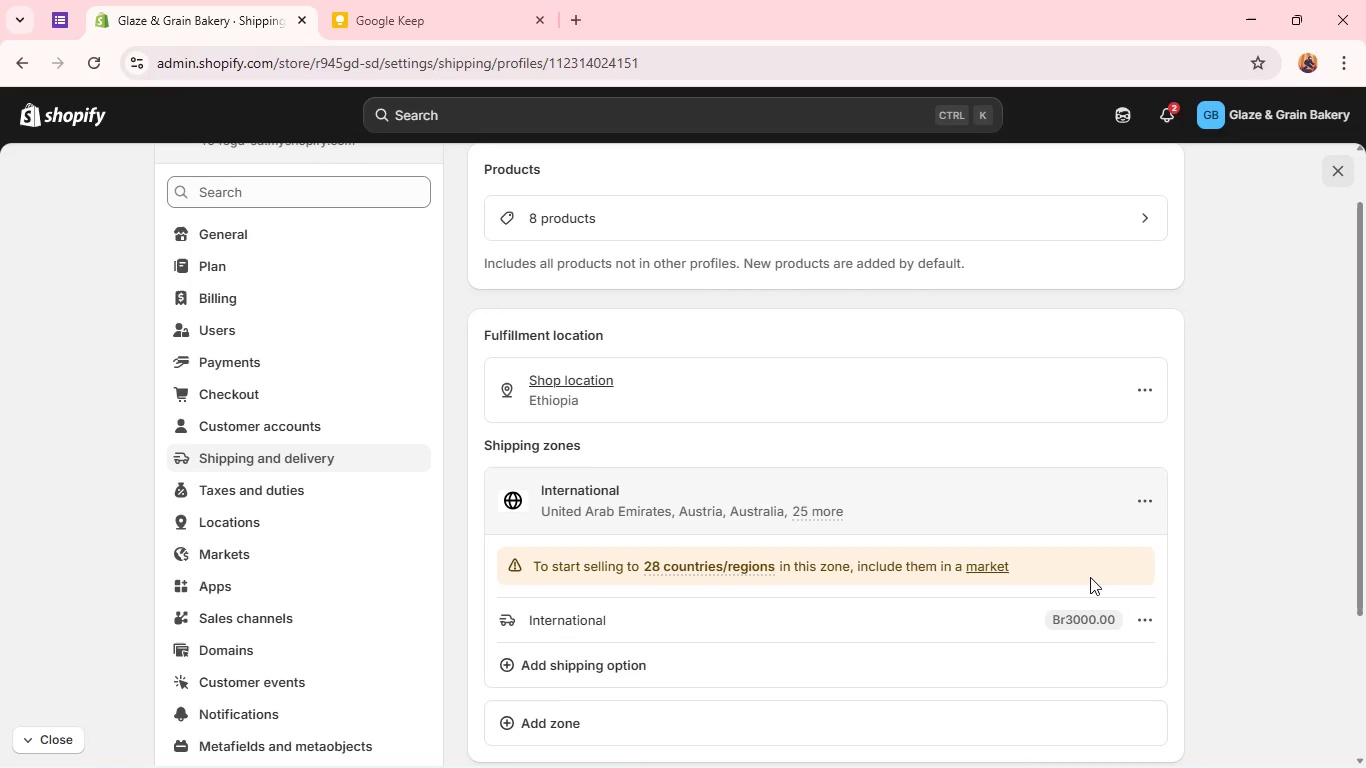 
left_click([961, 116])
 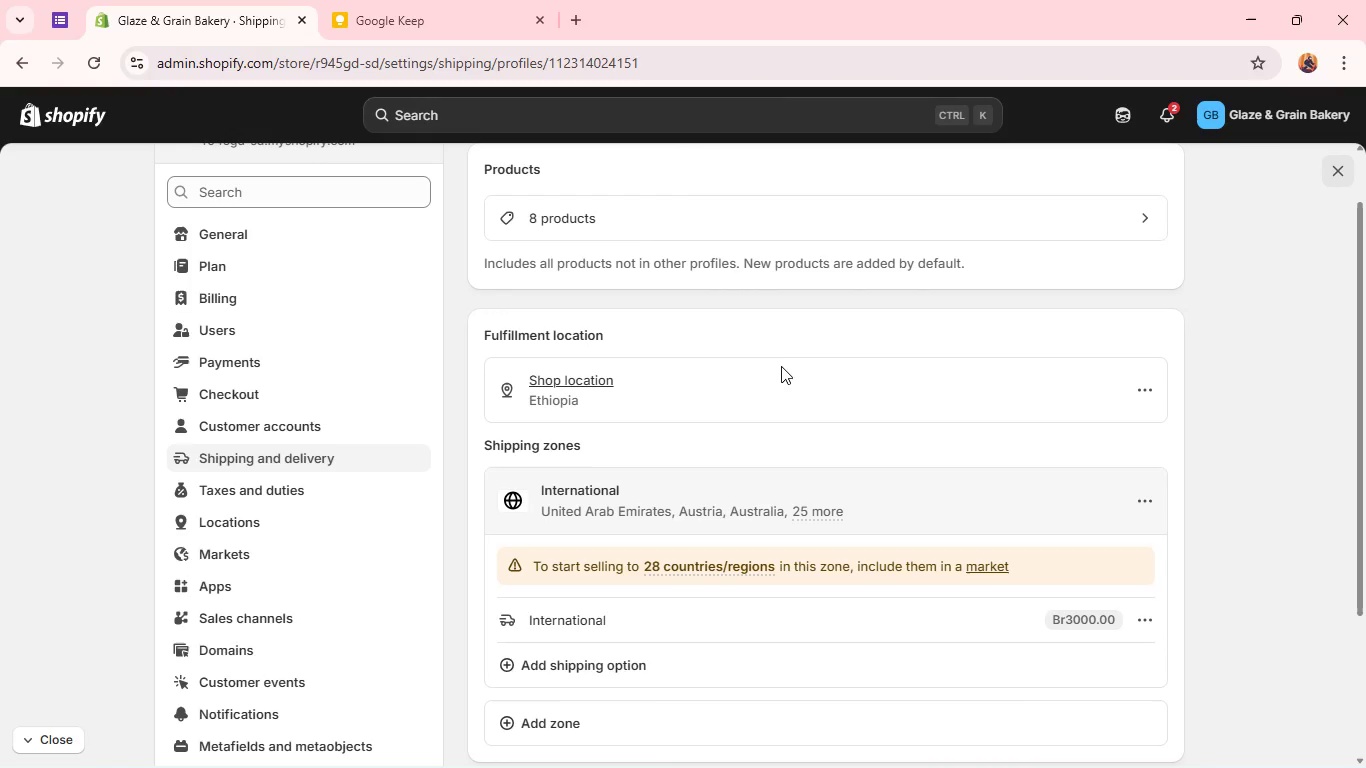 
wait(15.41)
 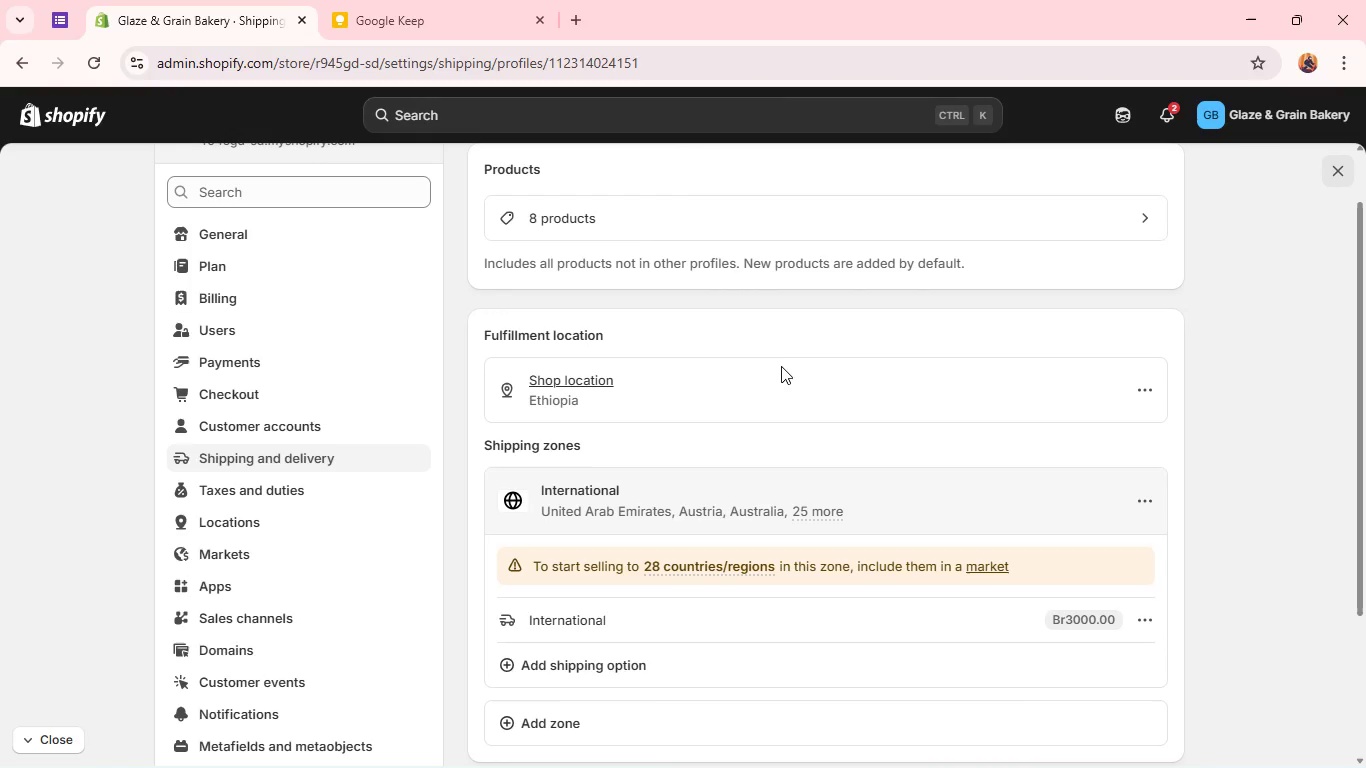 
left_click([1141, 420])
 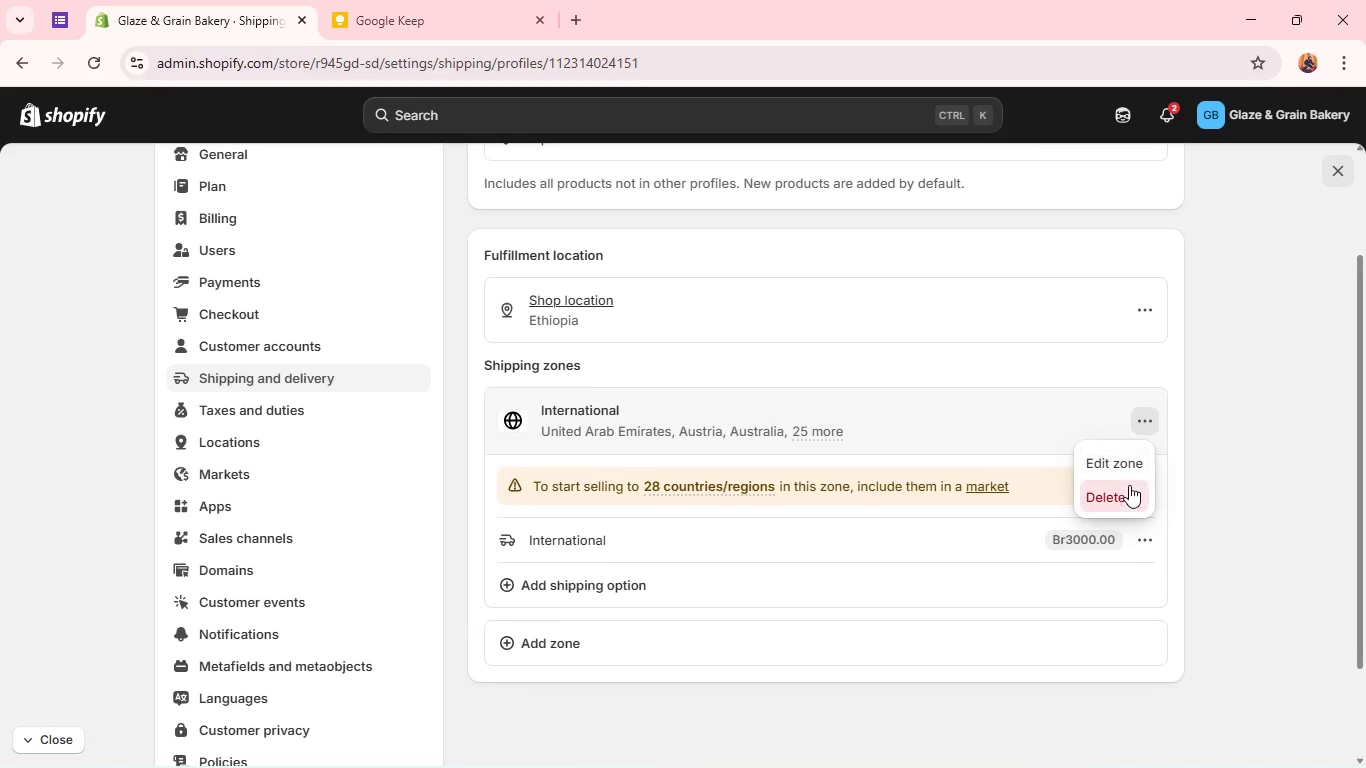 
left_click([1124, 491])
 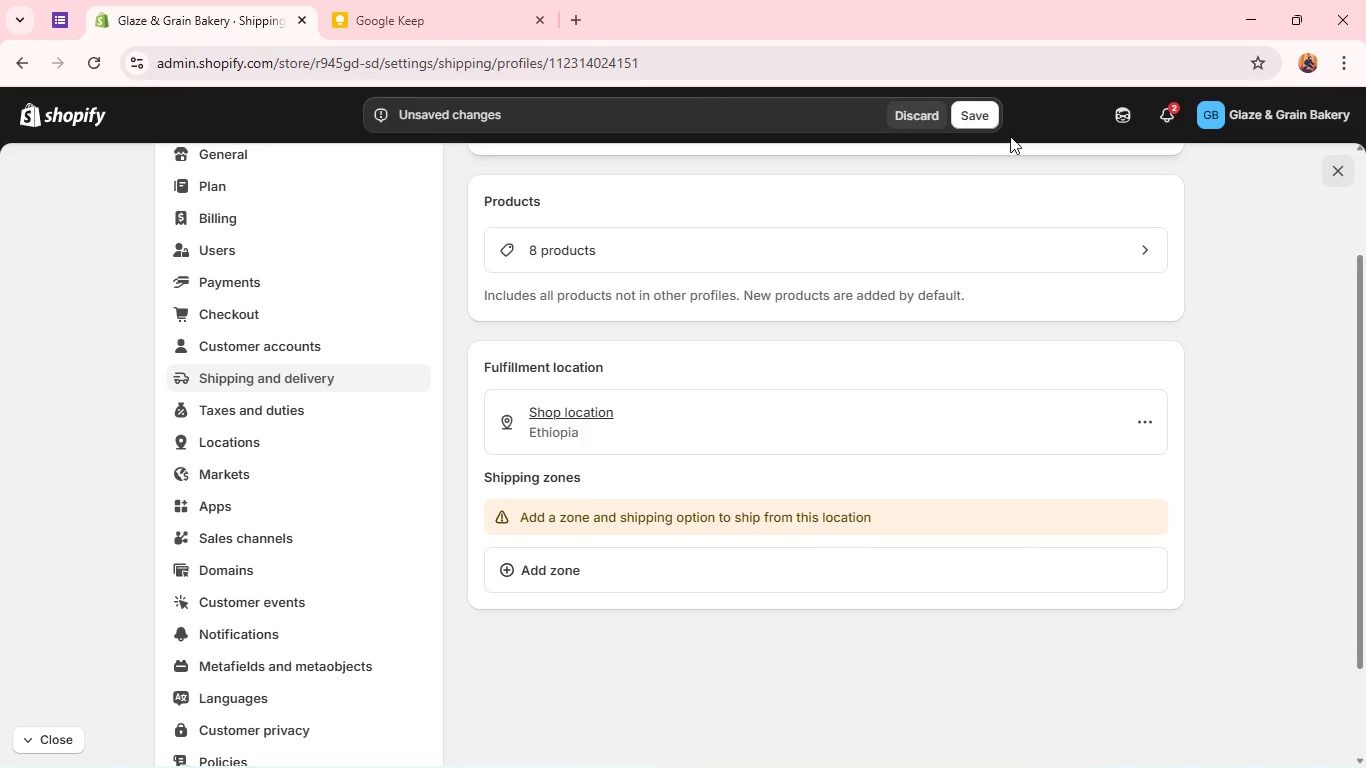 
left_click([971, 108])
 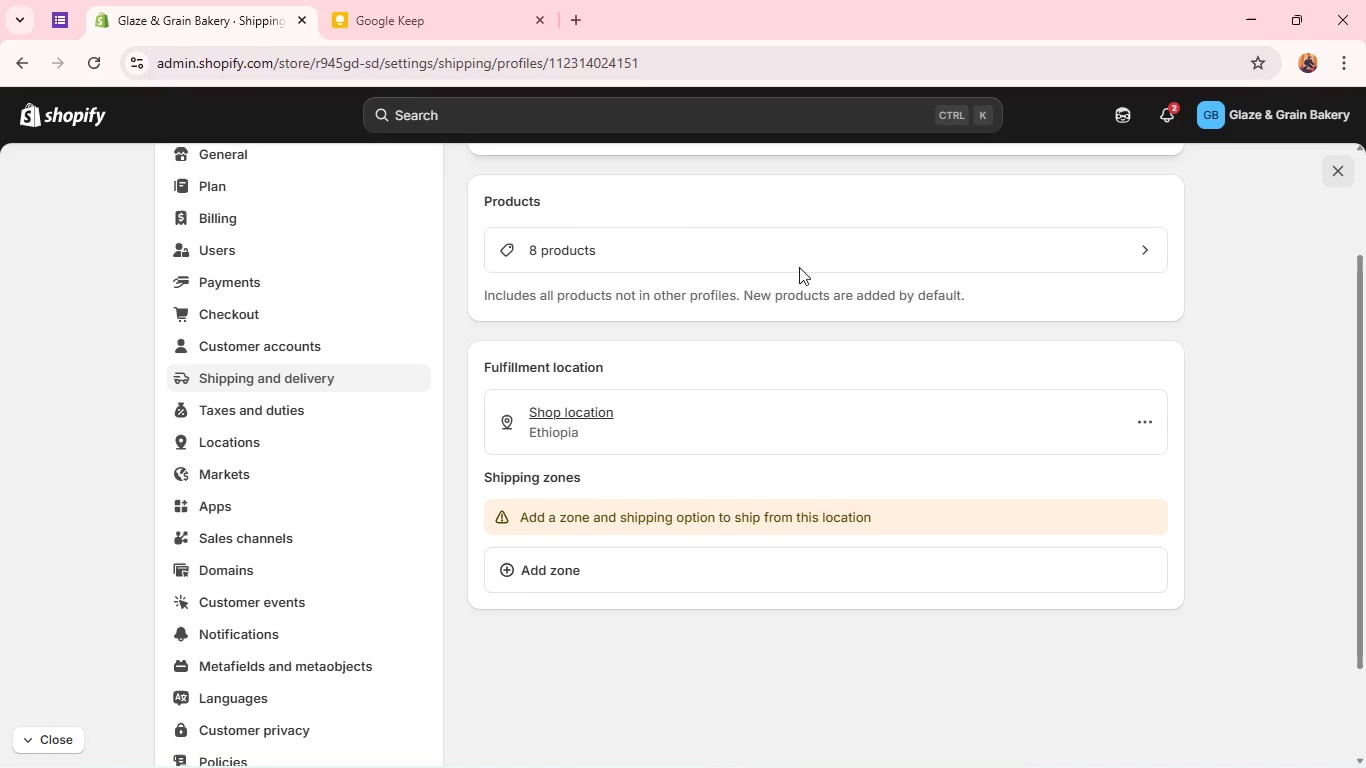 
wait(15.92)
 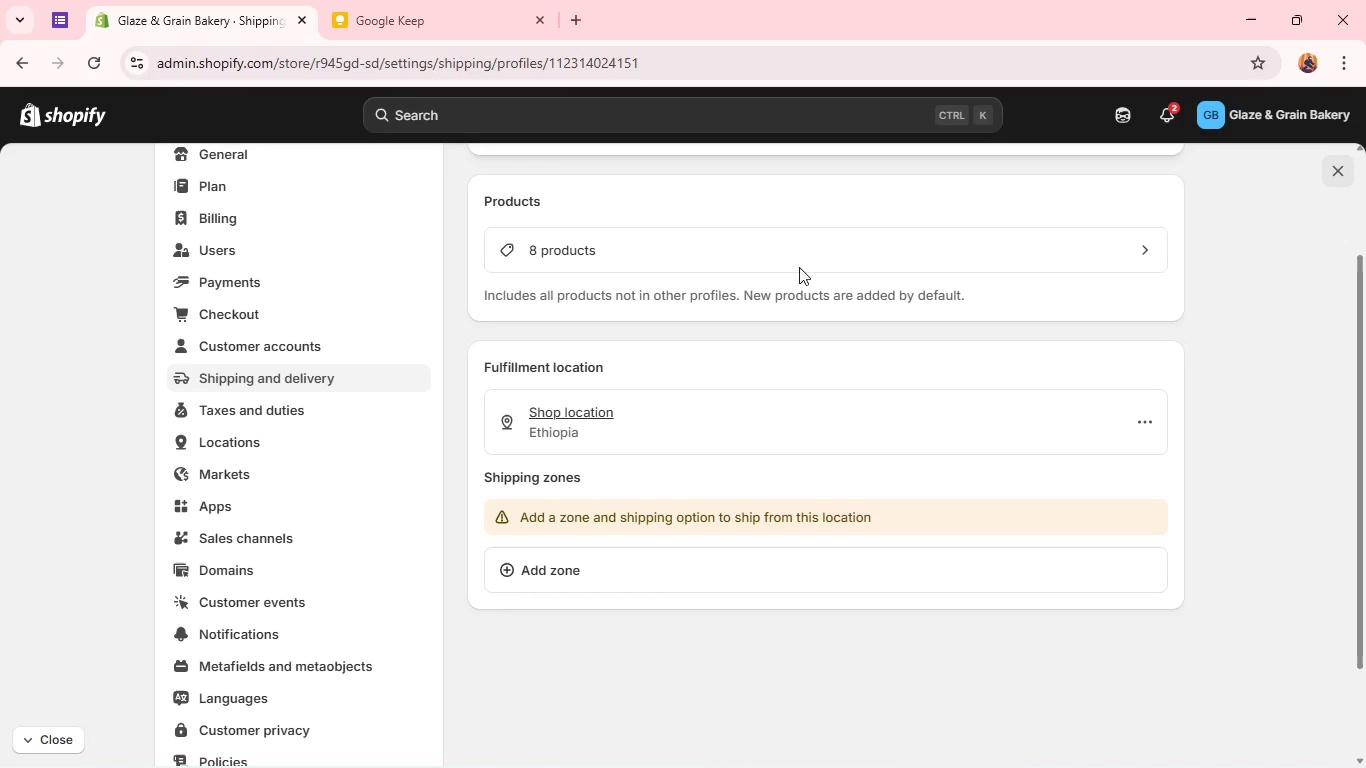 
left_click([1147, 419])
 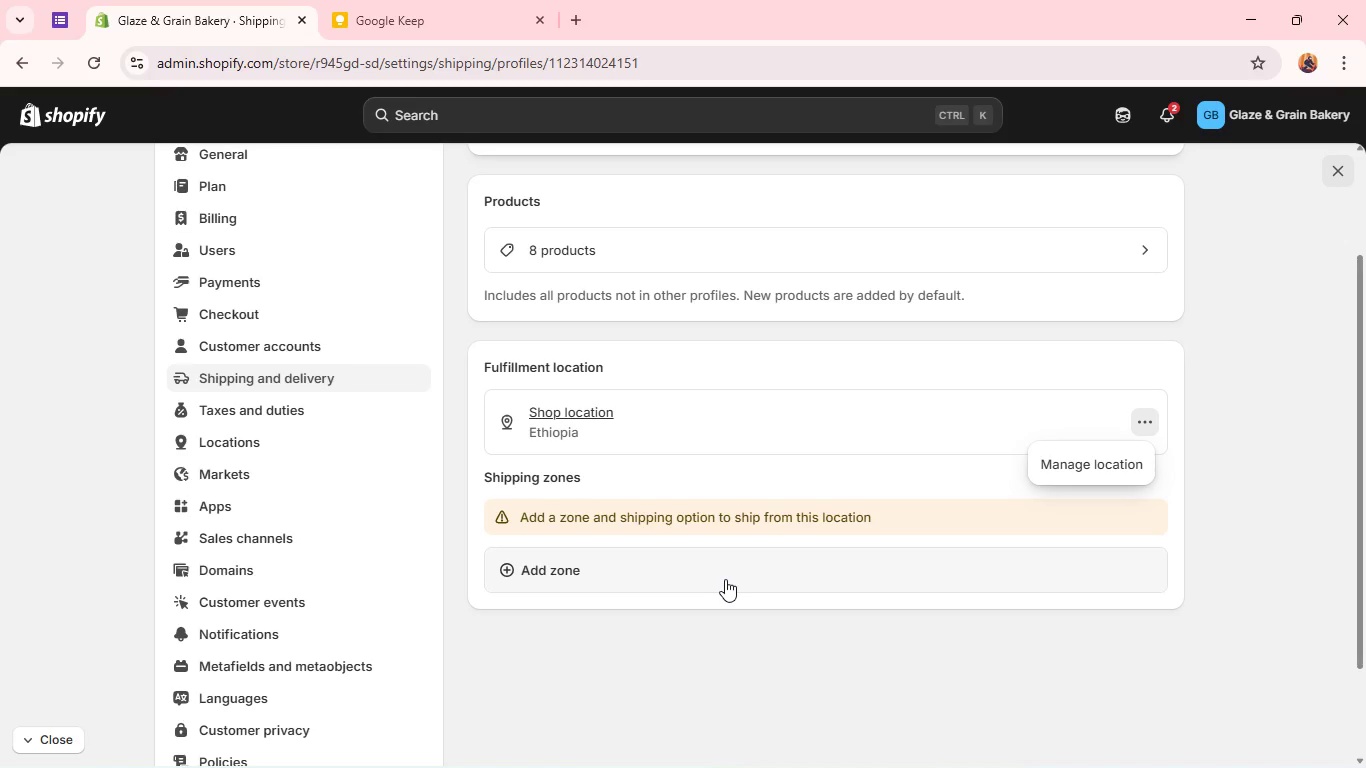 
wait(12.52)
 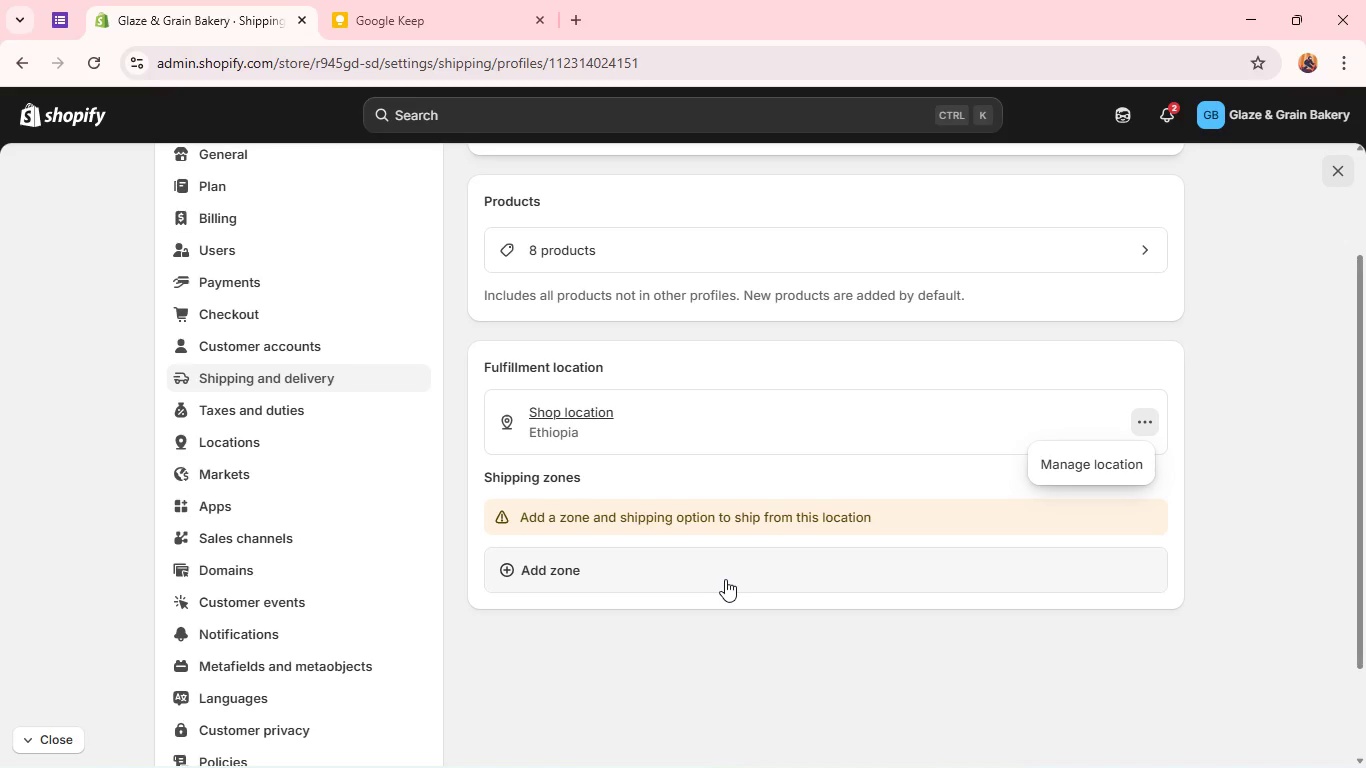 
left_click([899, 388])
 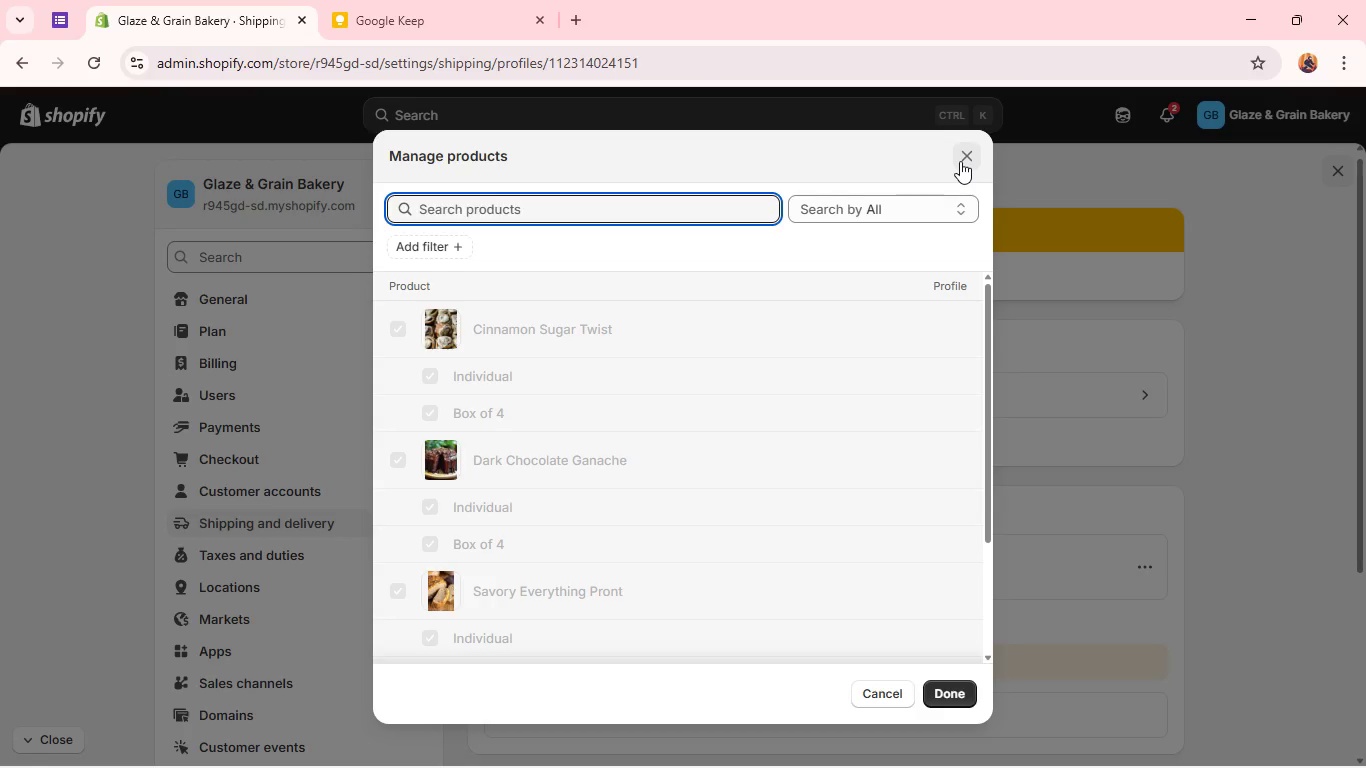 
wait(10.16)
 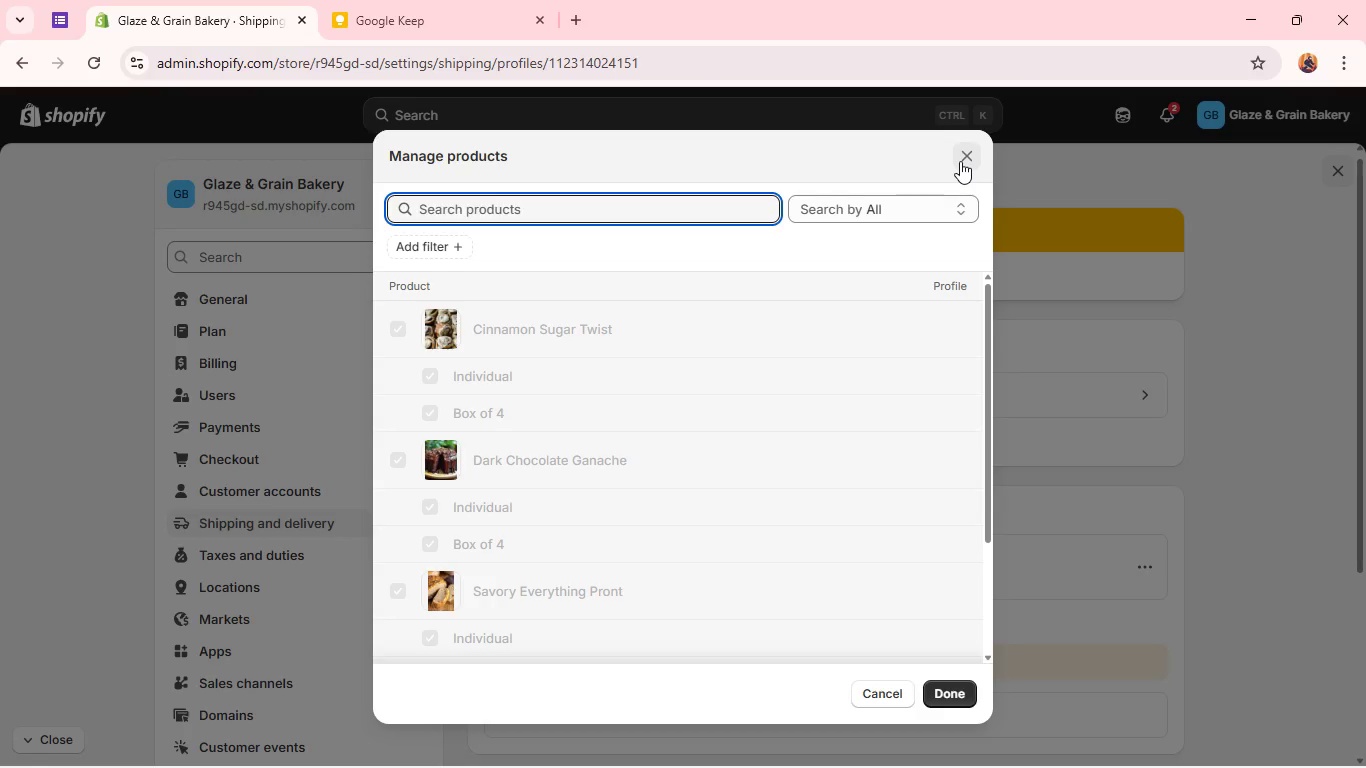 
left_click([962, 157])
 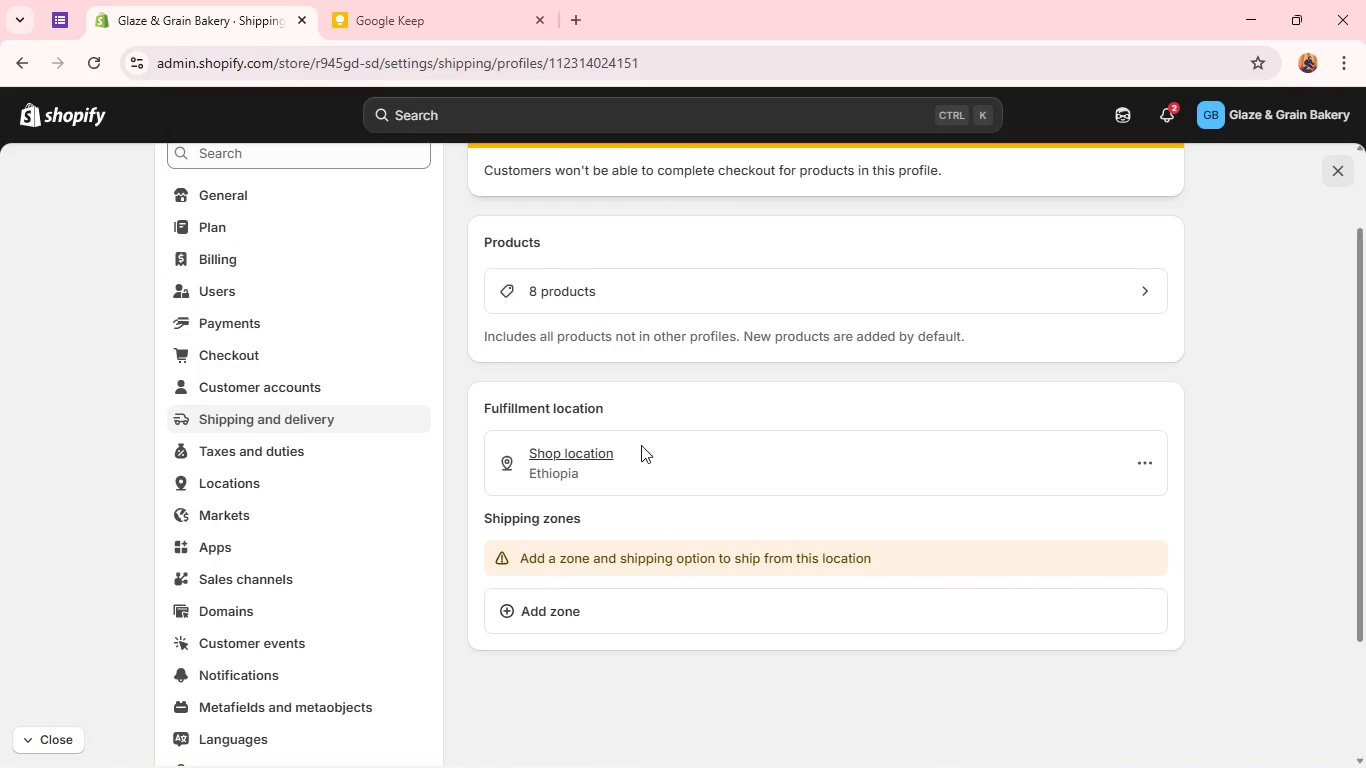 
left_click([587, 459])
 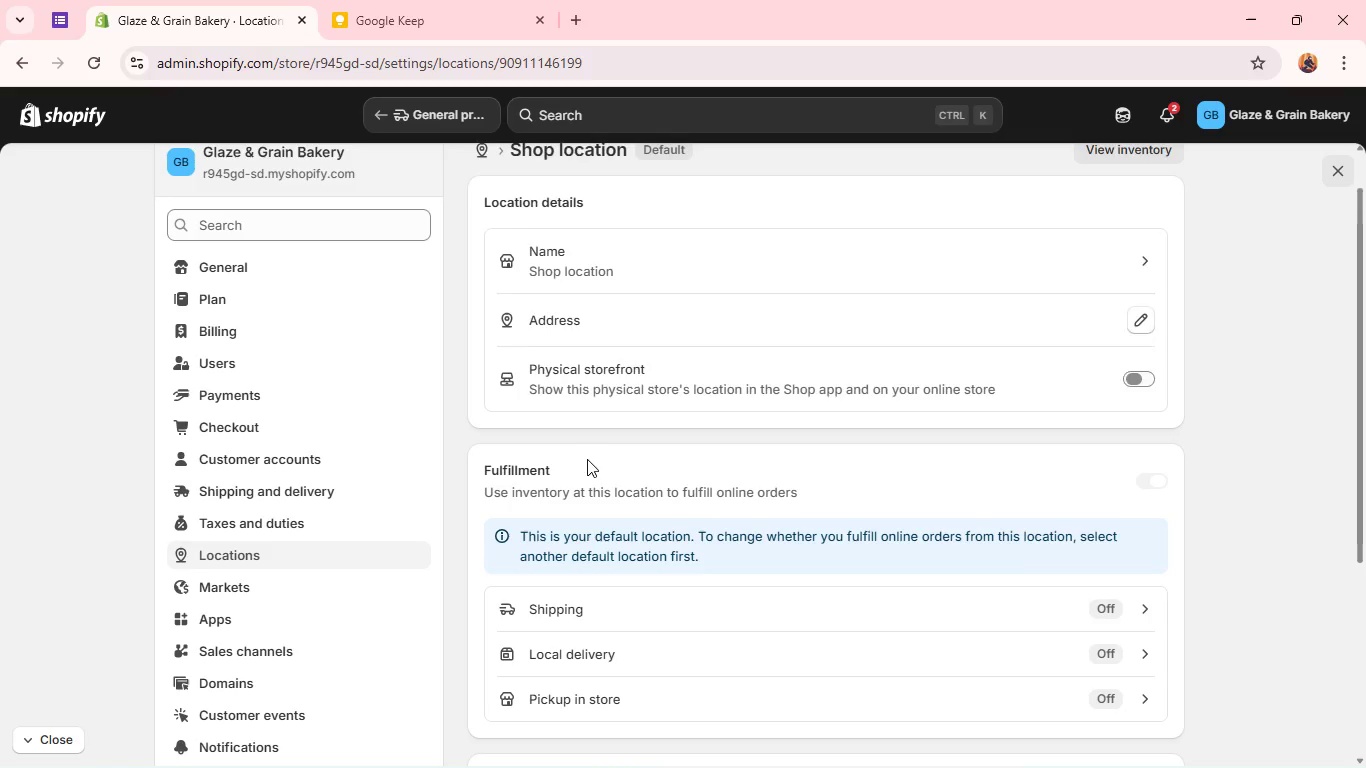 
wait(15.52)
 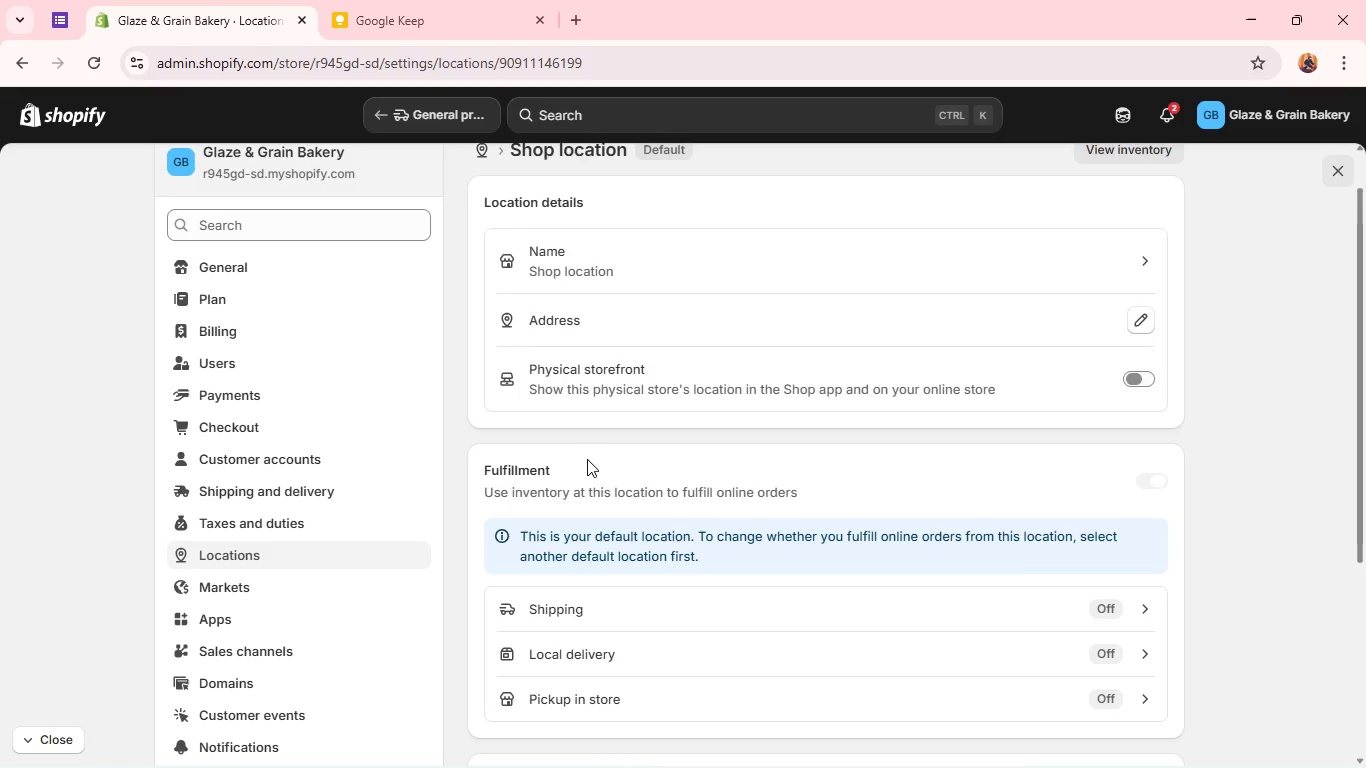 
left_click([668, 613])
 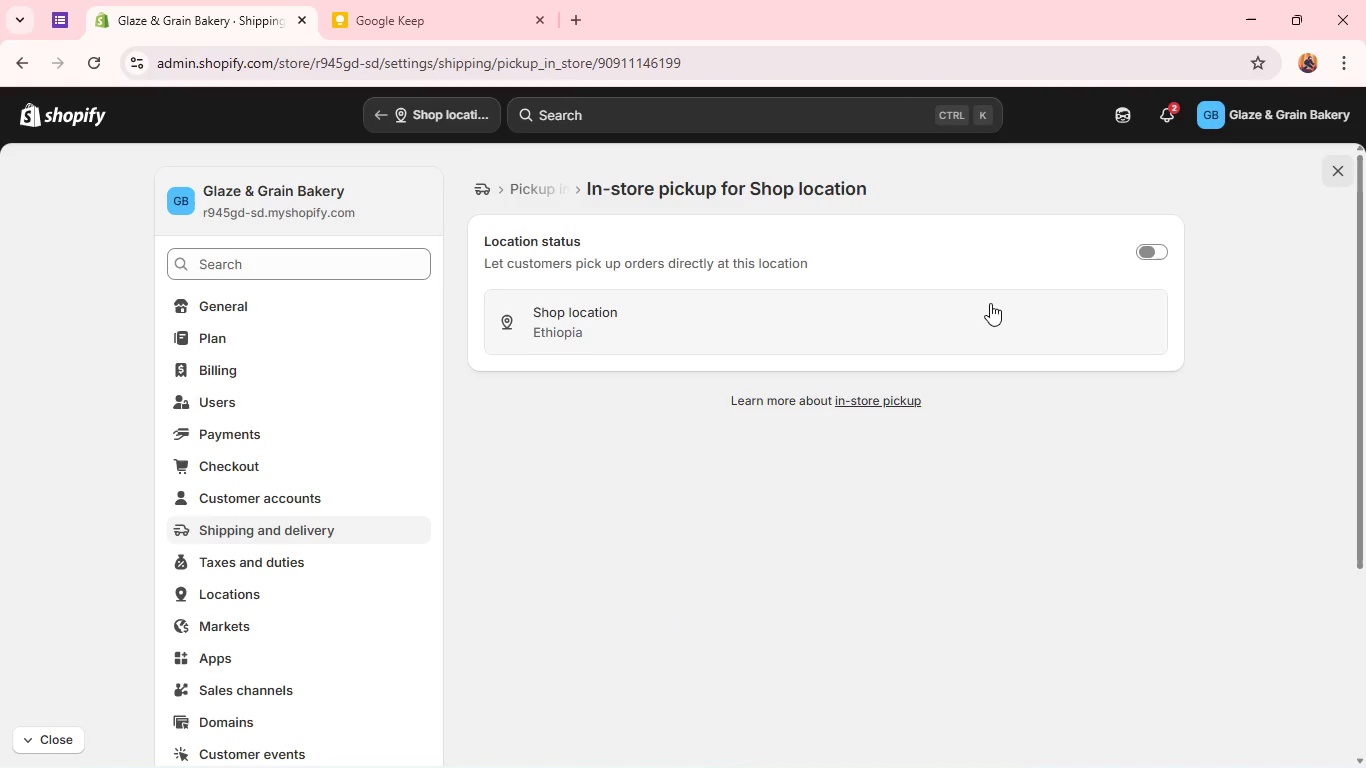 
wait(16.75)
 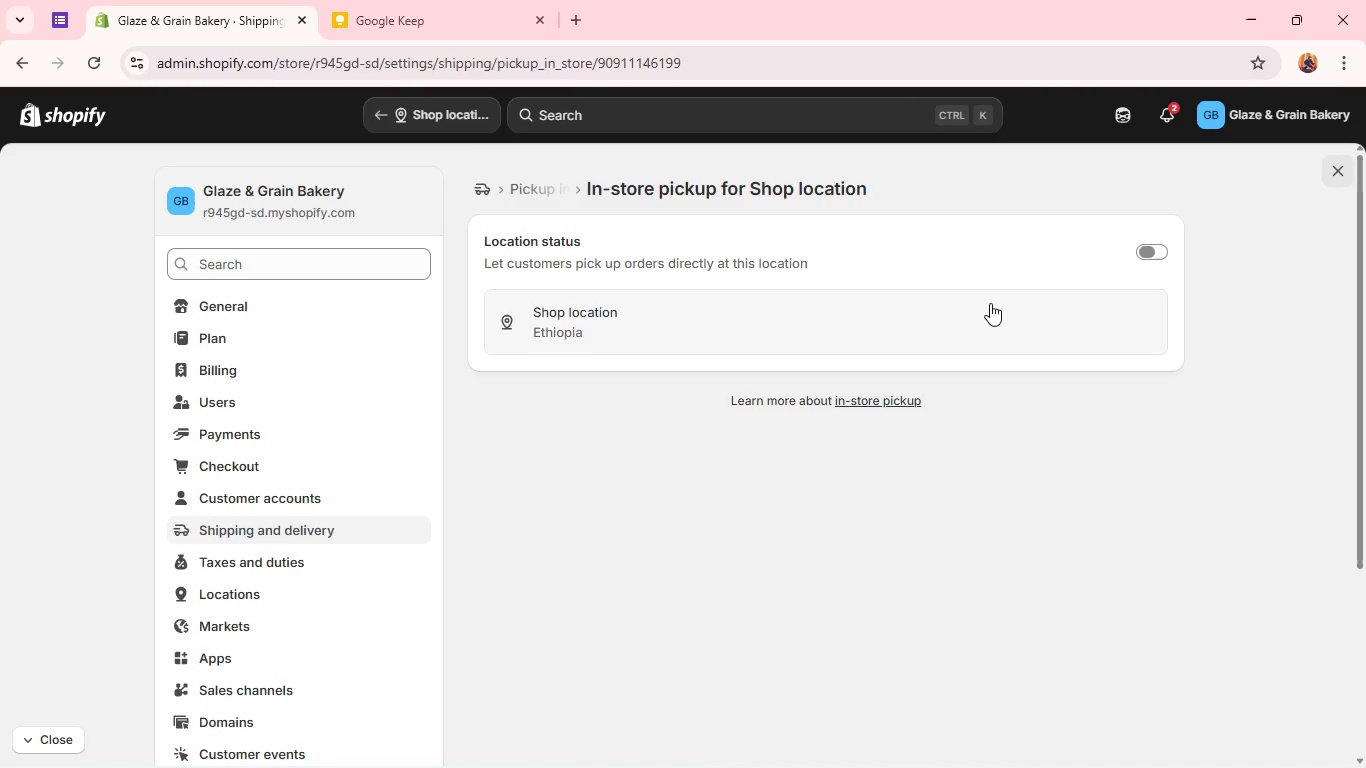 
left_click([531, 182])
 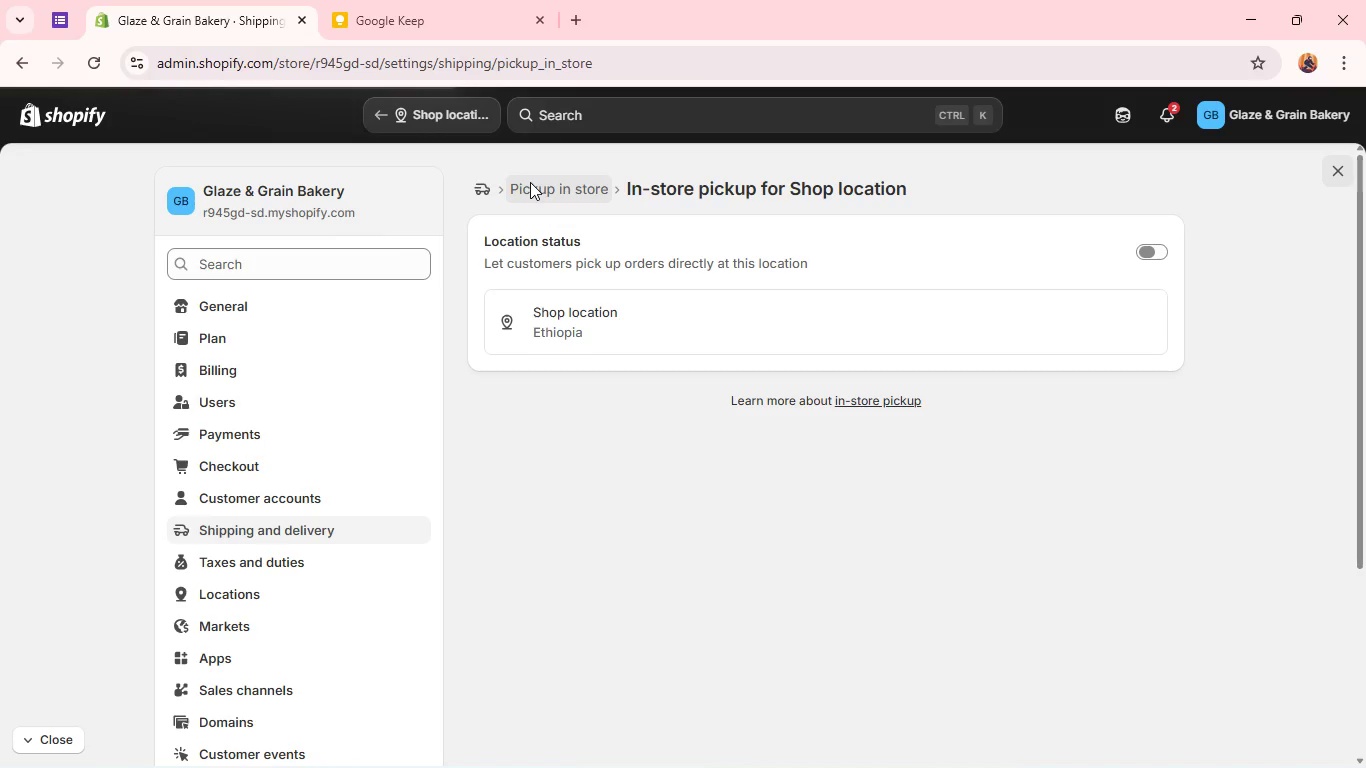 
wait(8.92)
 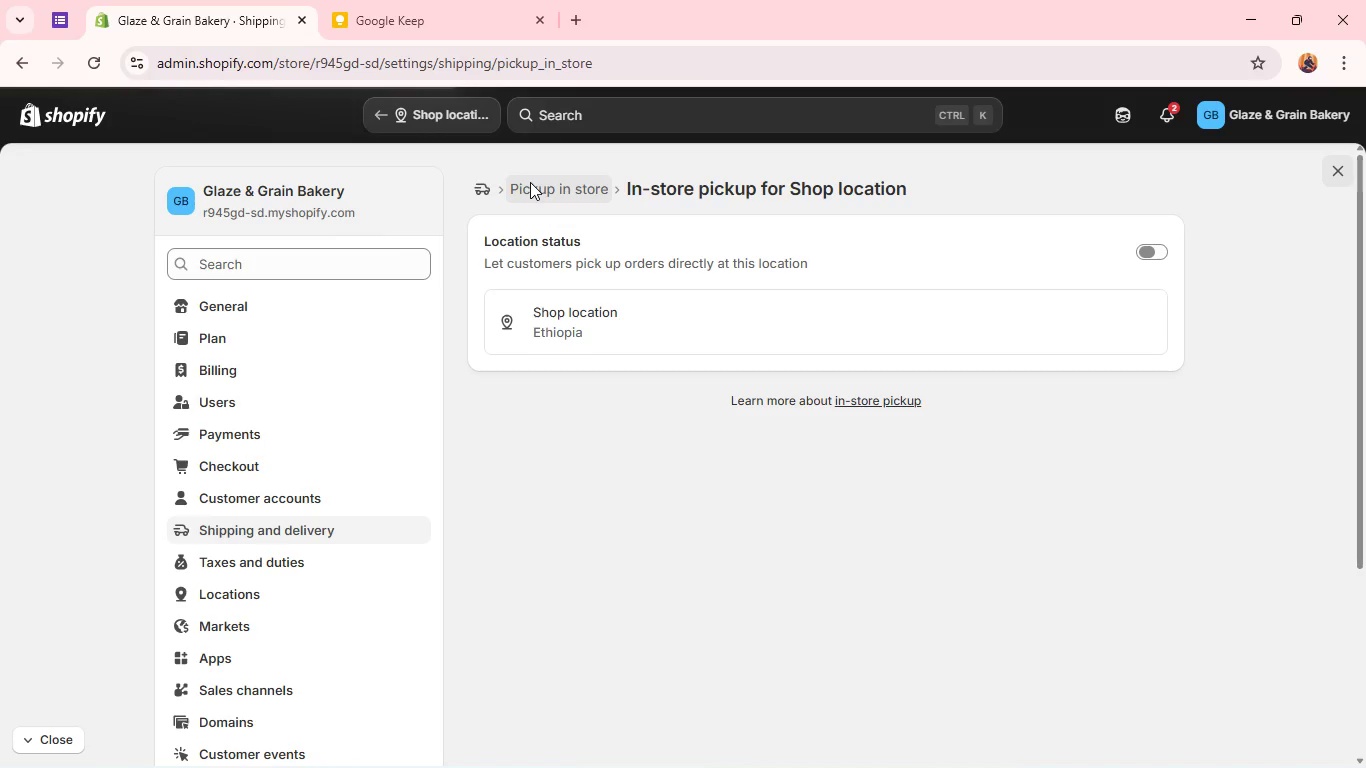 
left_click([490, 188])
 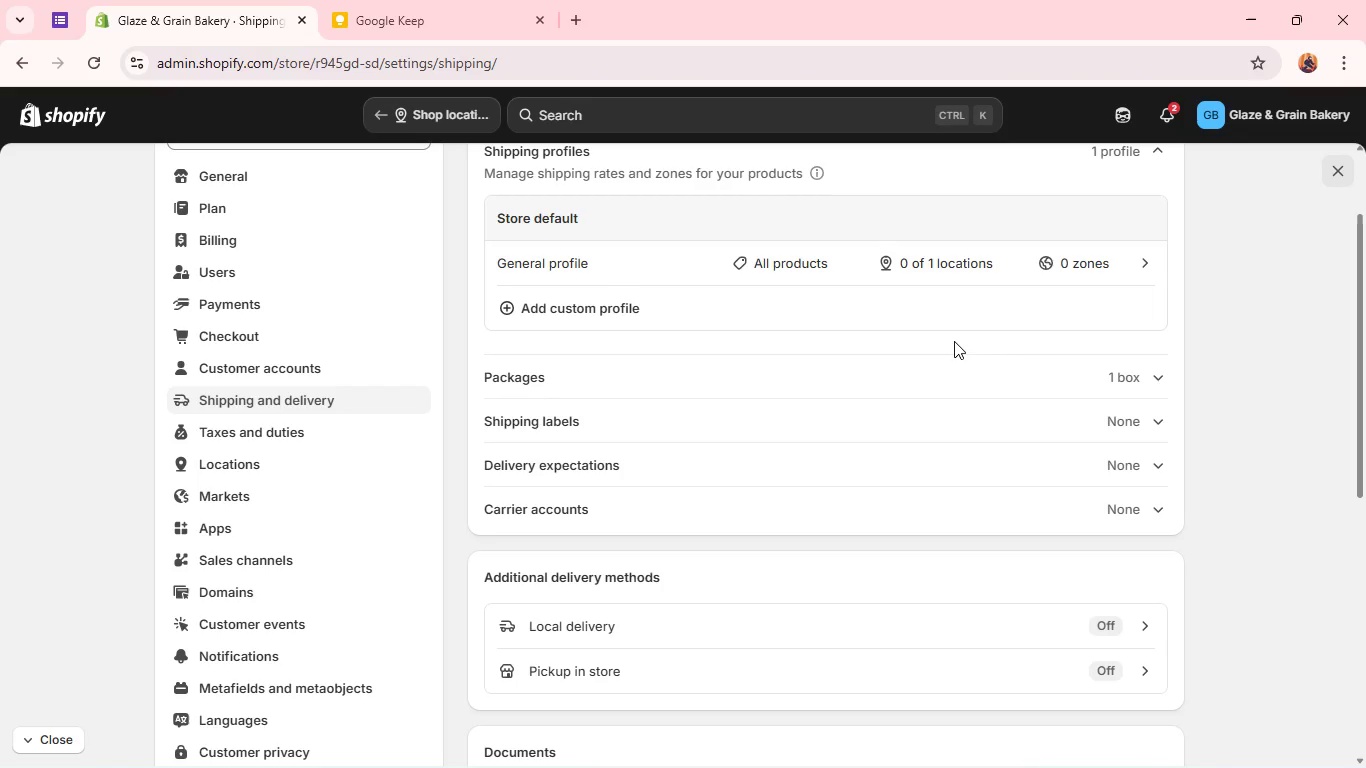 
wait(25.89)
 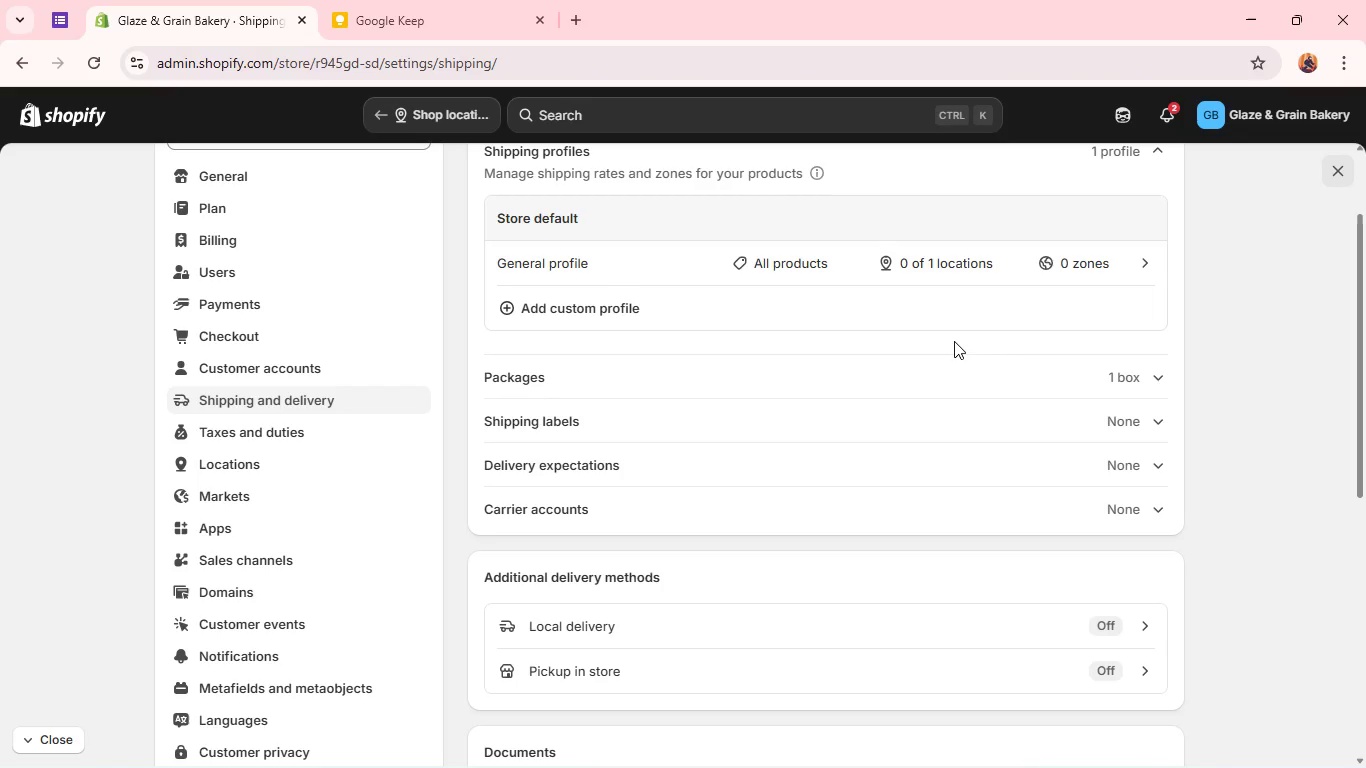 
left_click([977, 517])
 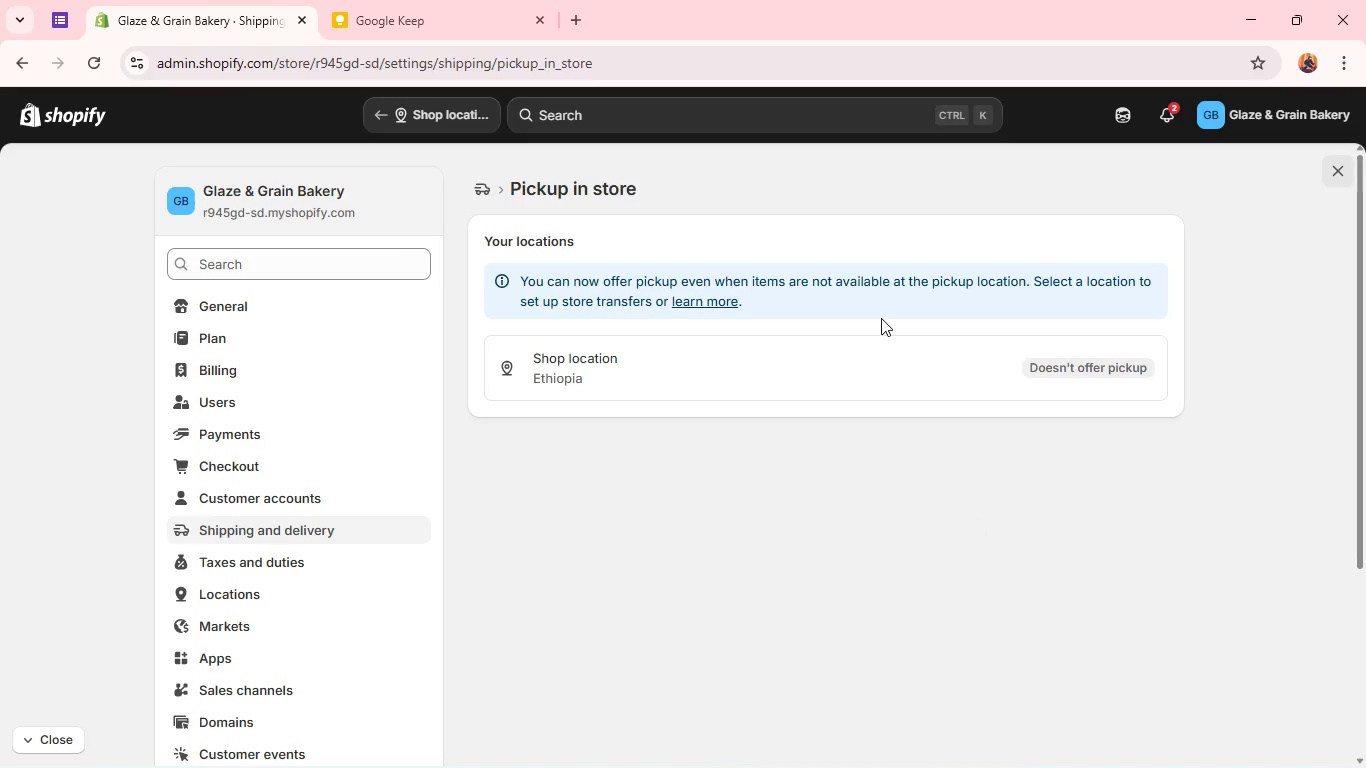 
wait(7.0)
 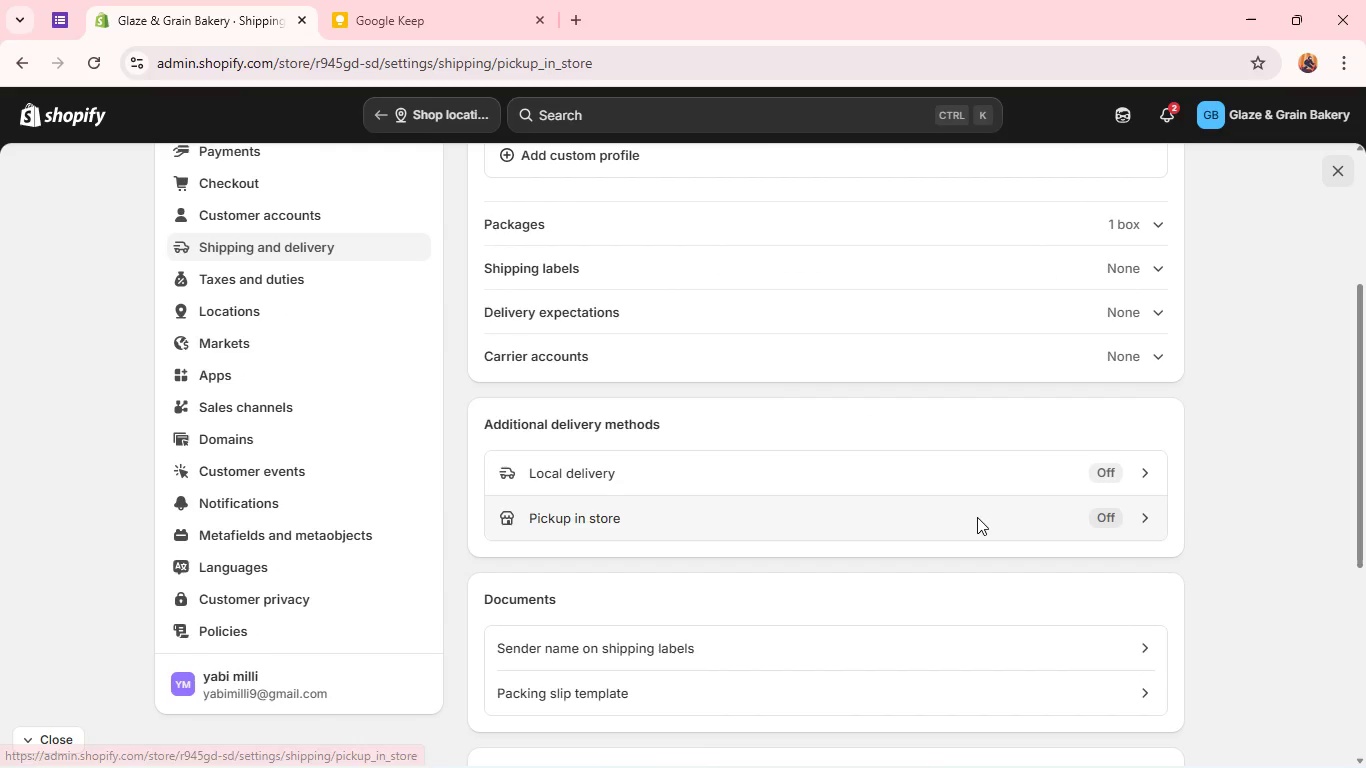 
left_click([920, 367])
 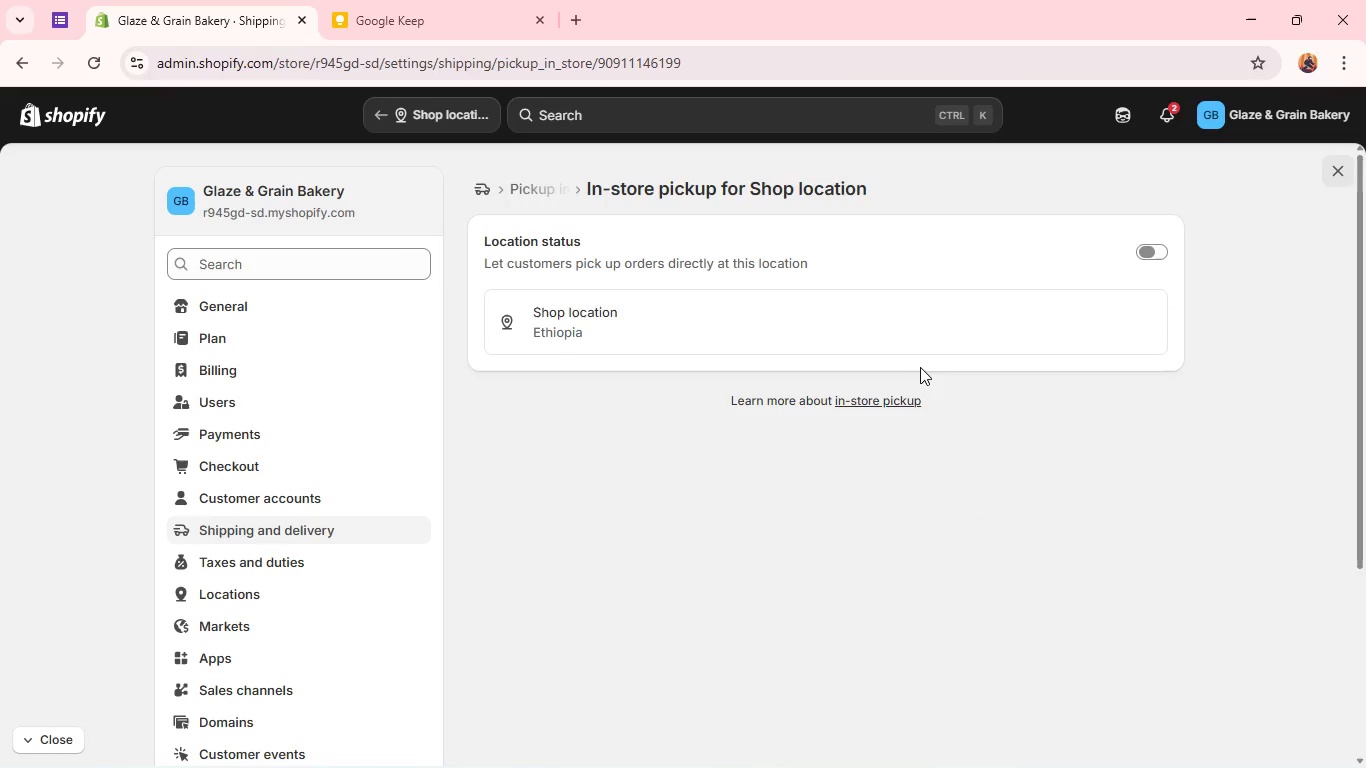 
wait(11.62)
 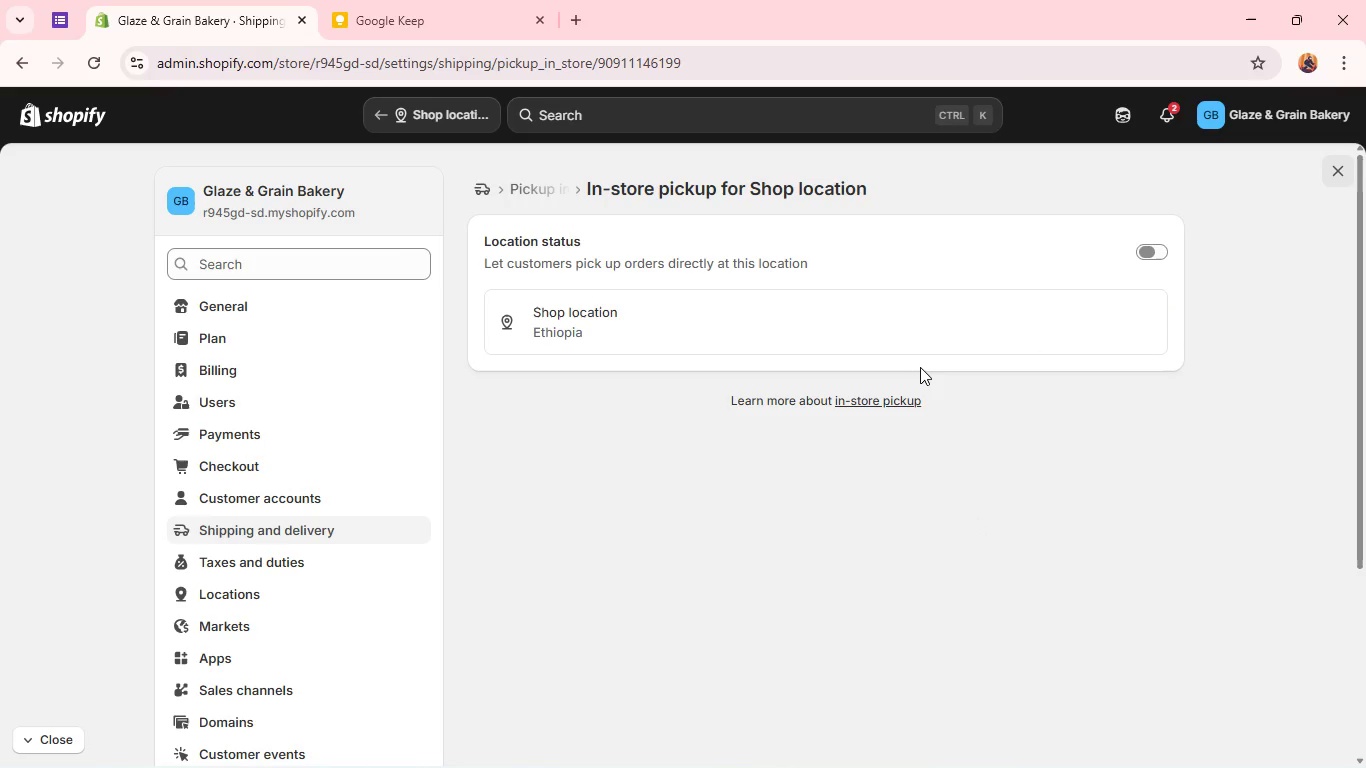 
left_click([1151, 256])
 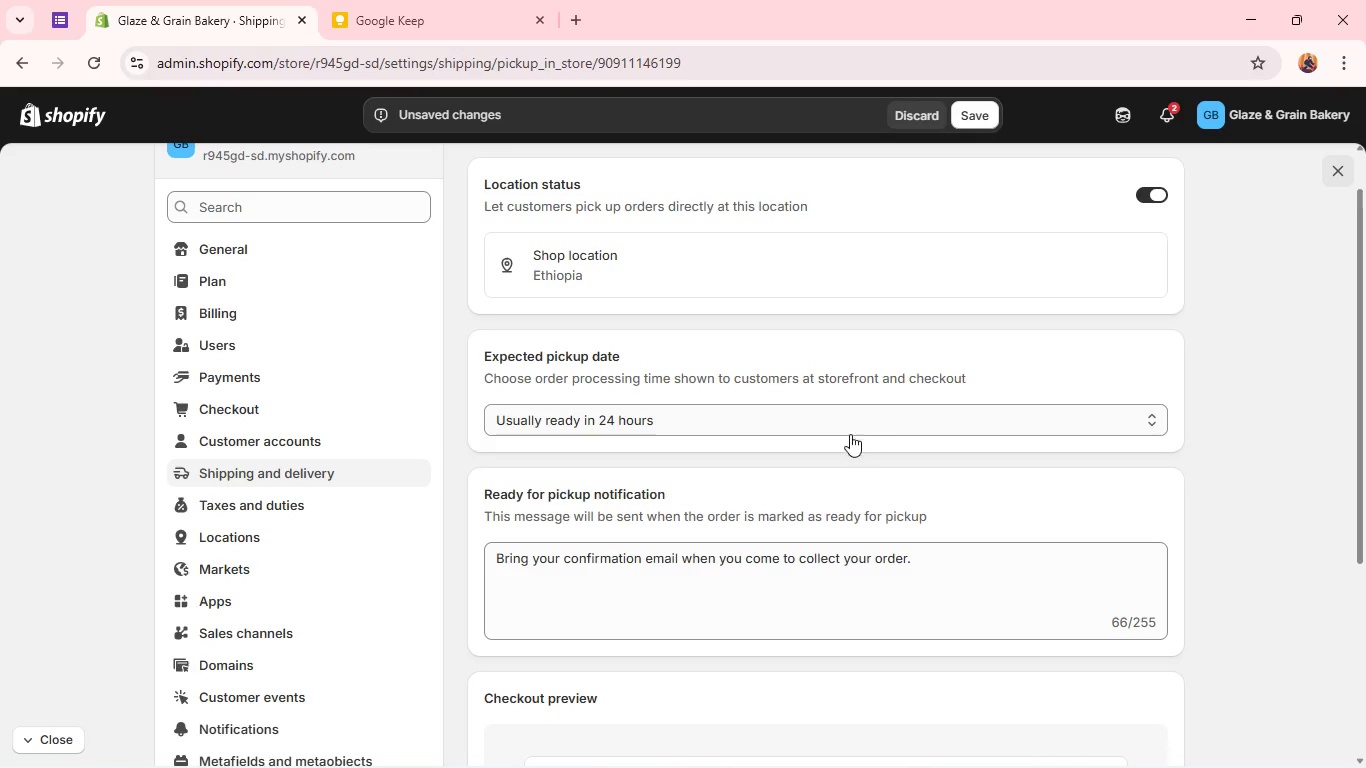 
wait(5.94)
 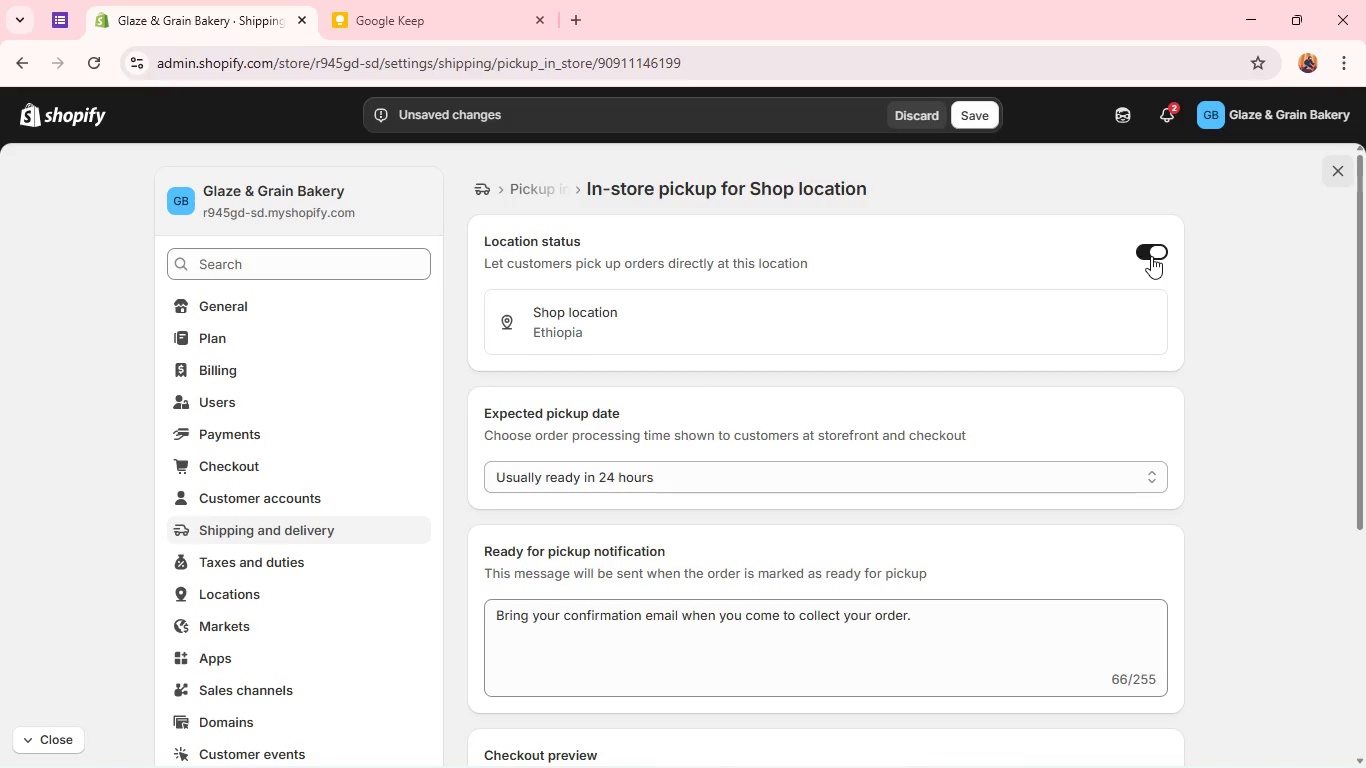 
left_click([815, 424])
 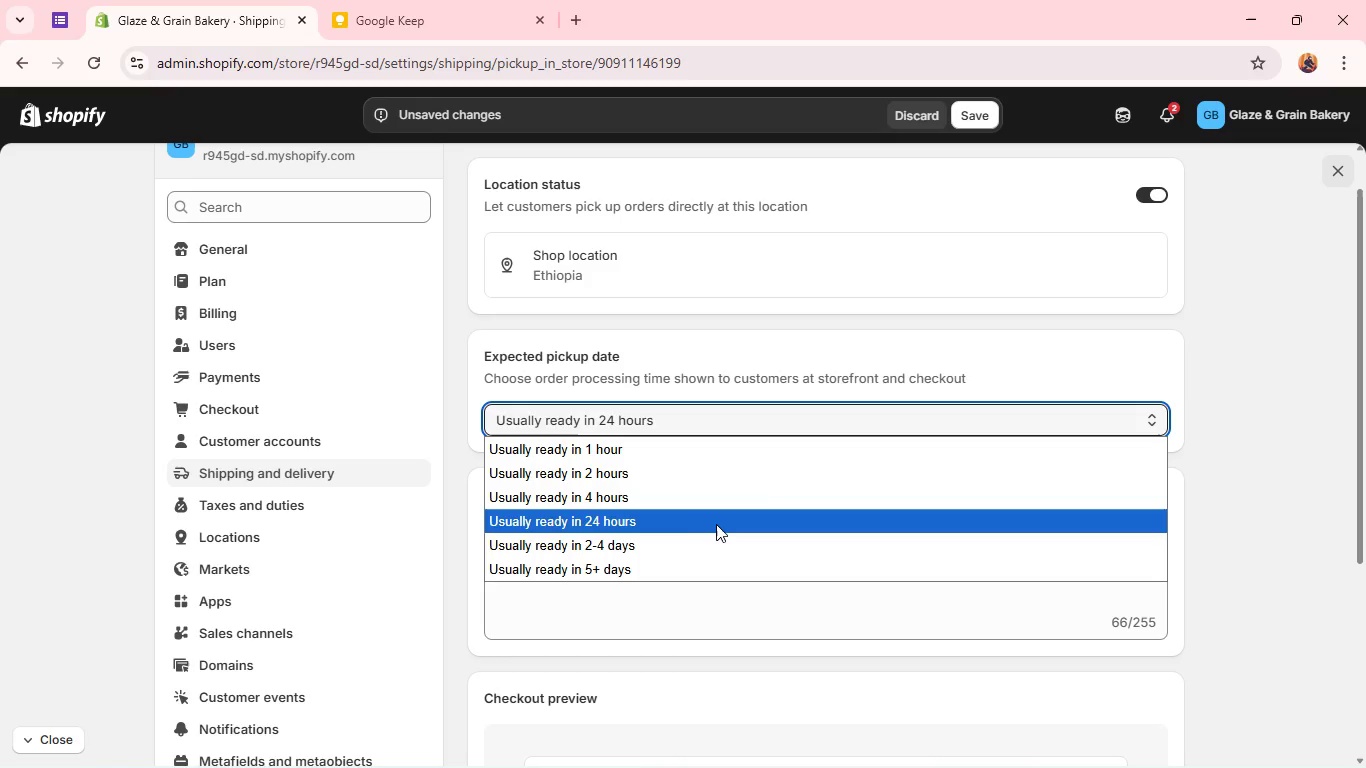 
wait(8.86)
 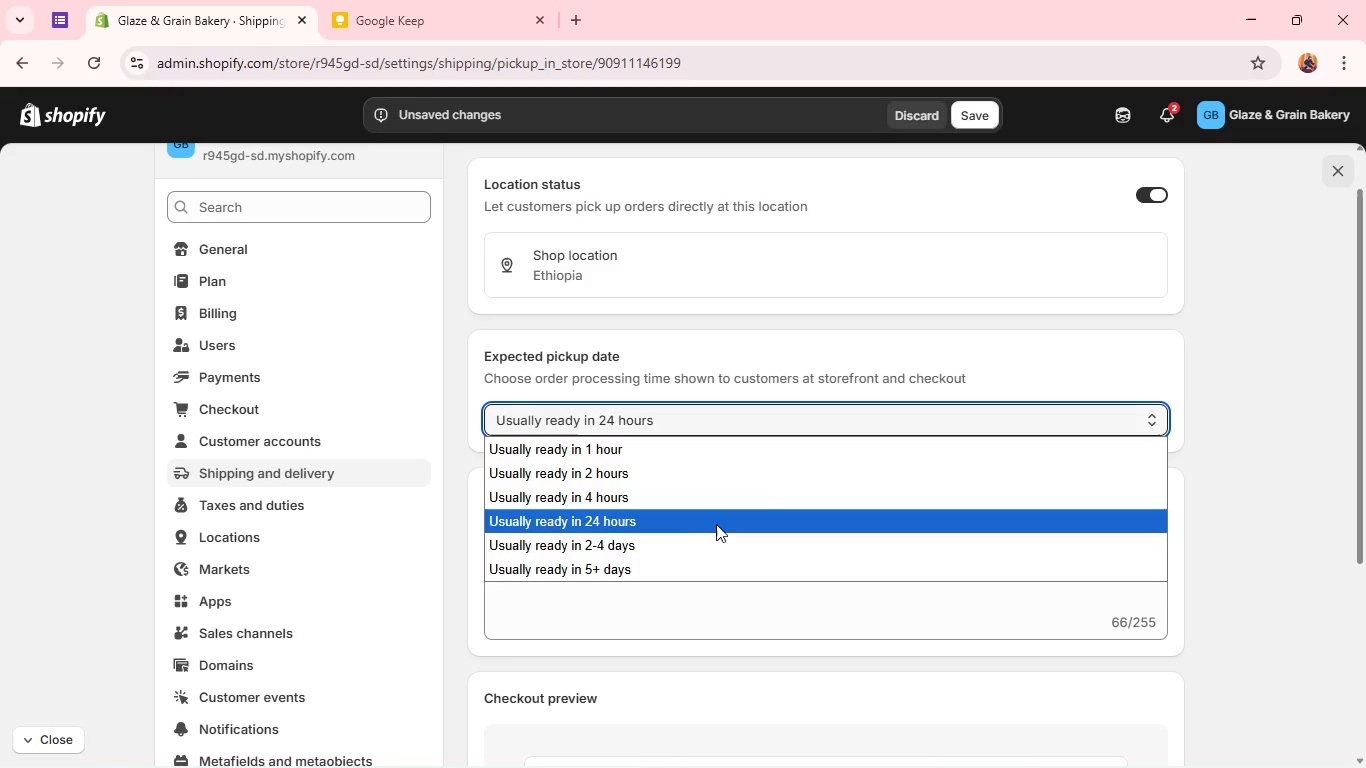 
left_click([703, 529])
 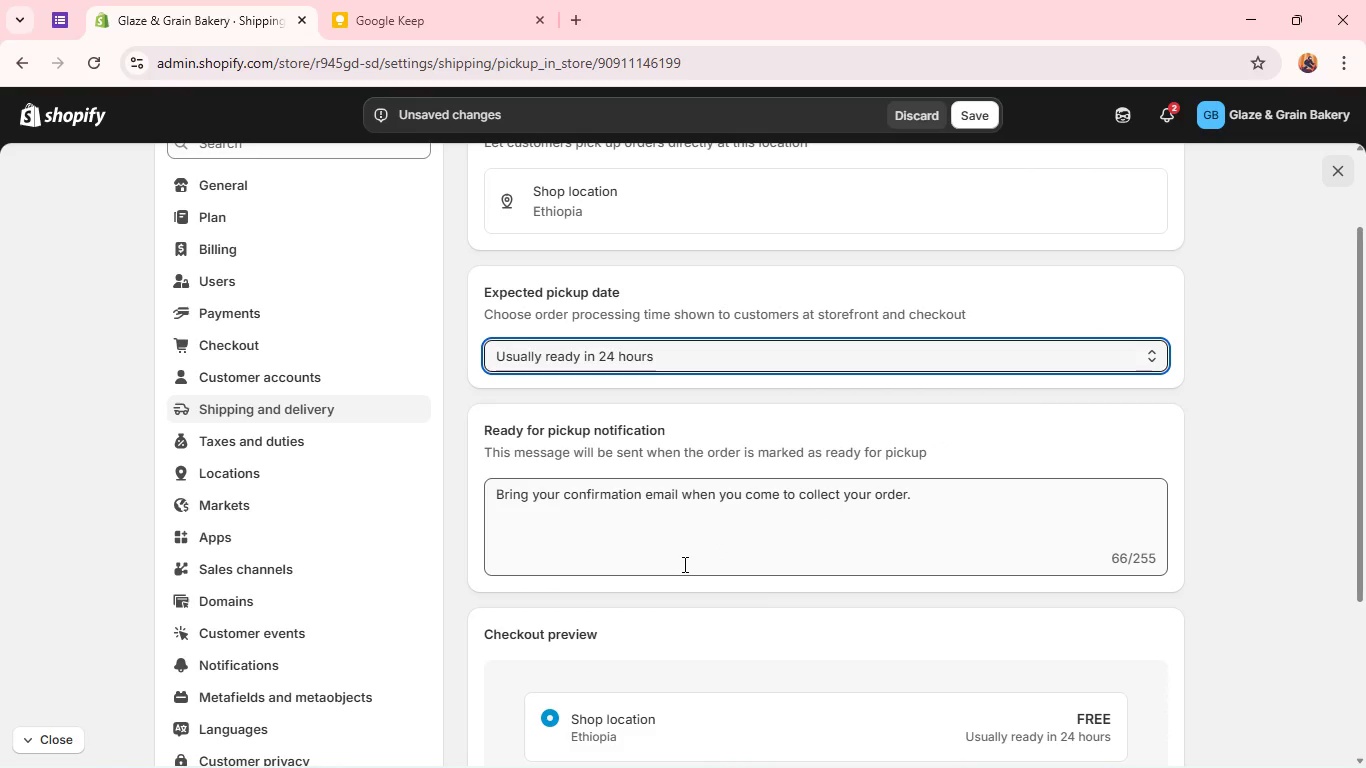 
wait(17.09)
 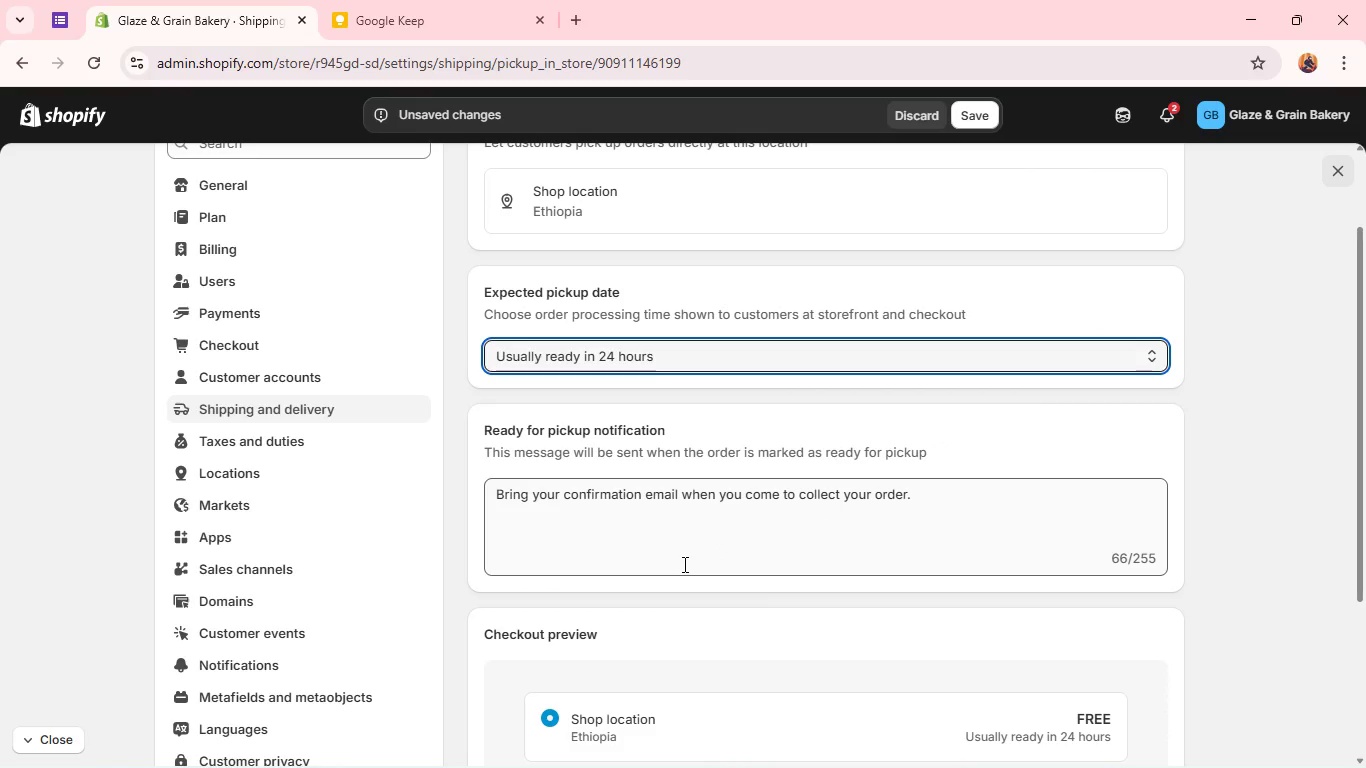 
double_click([683, 564])
 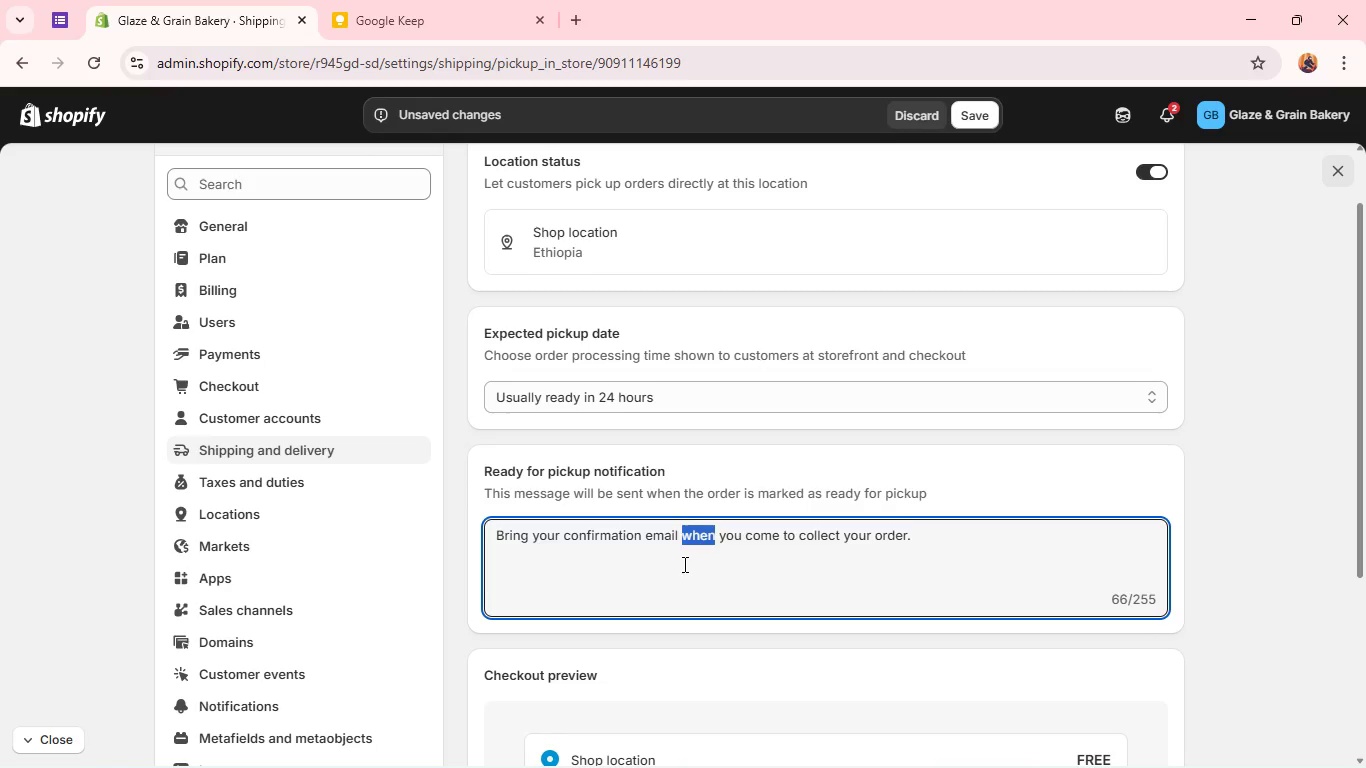 
triple_click([683, 564])
 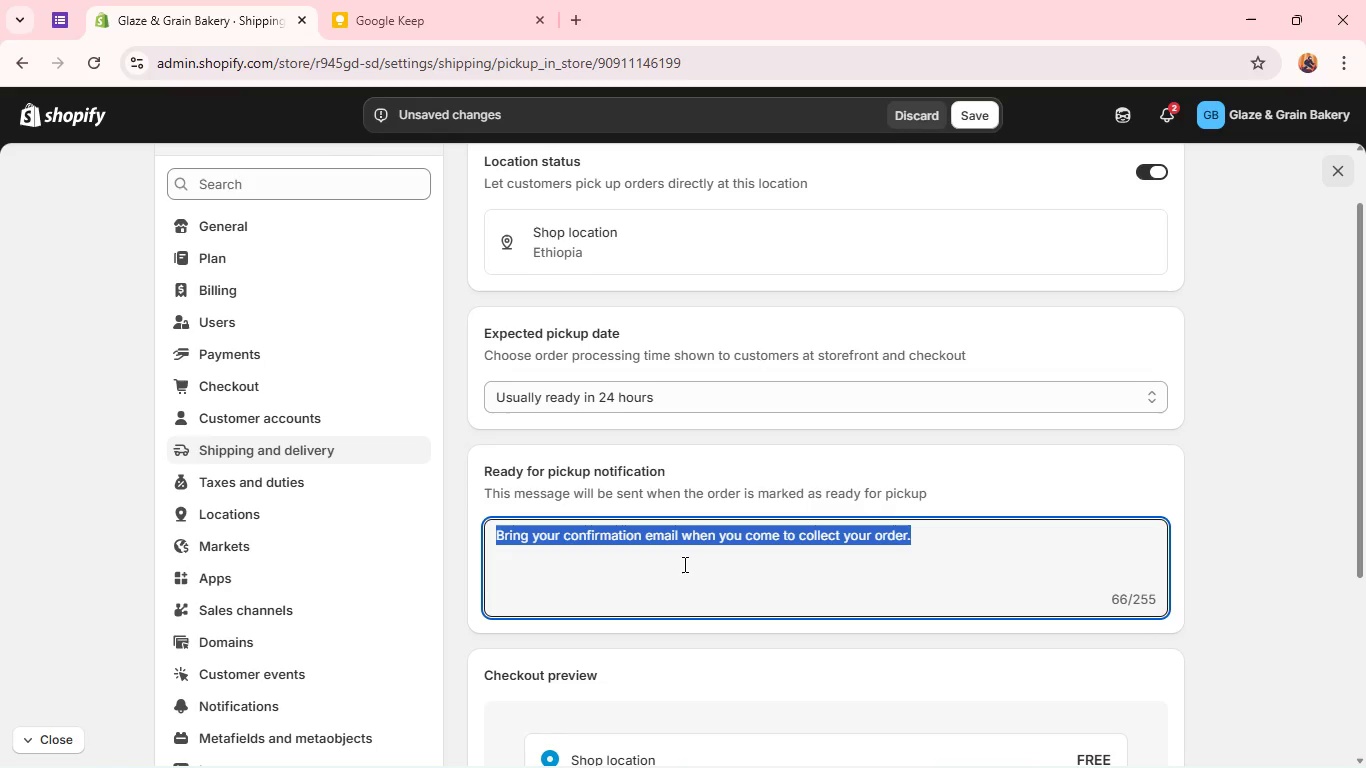 
type(Orders are freshly )
 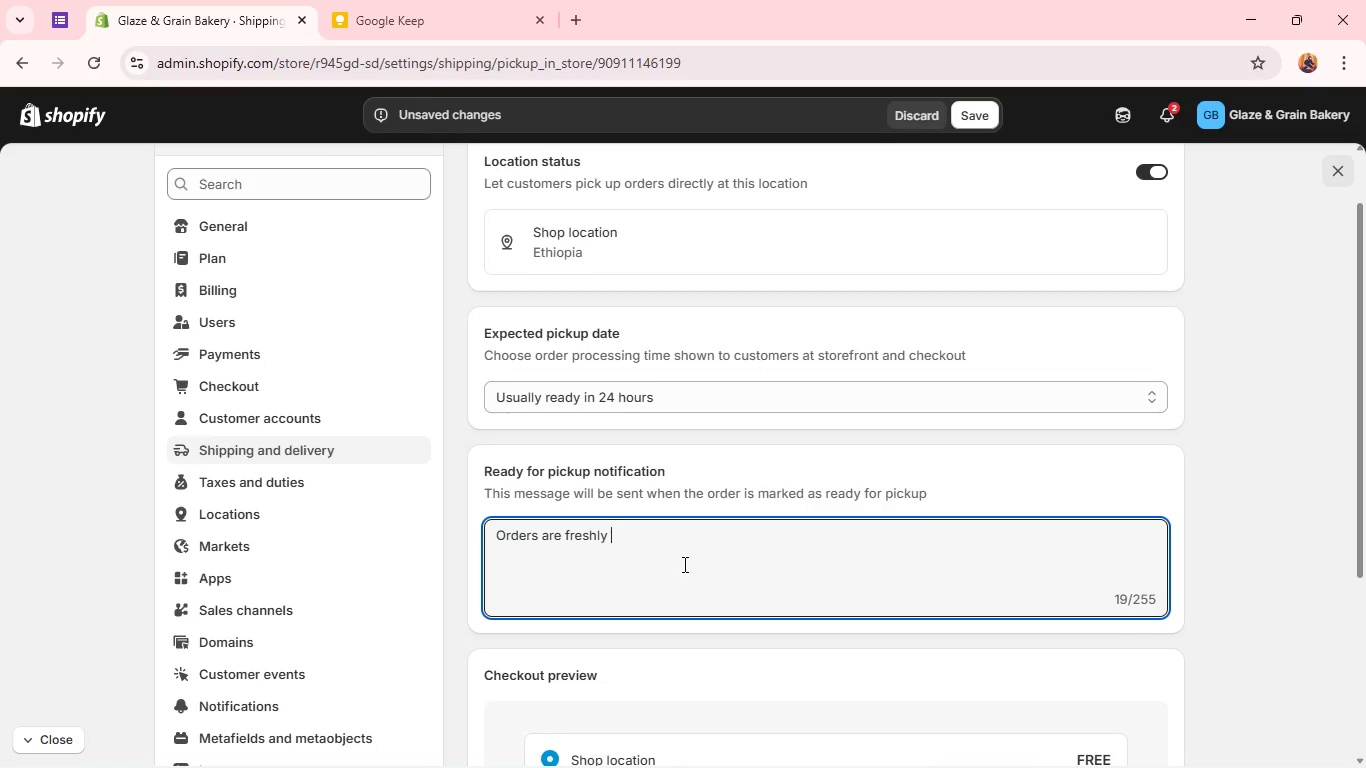 
type(prepared aand available for pickup every D)
key(Backspace)
type(Saturday between 2)
key(Backspace)
type(10 -)
key(Backspace)
type(Am )
 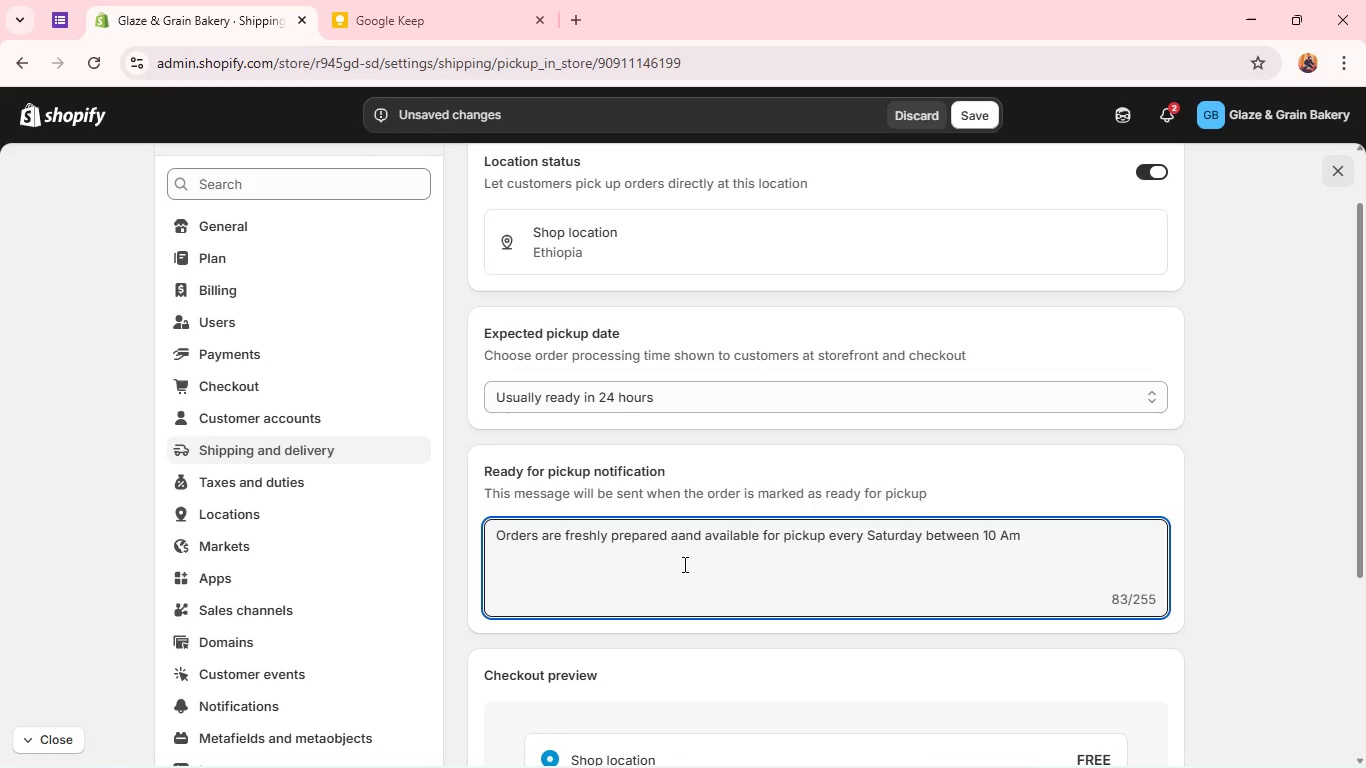 
type(- 4 PM.)
 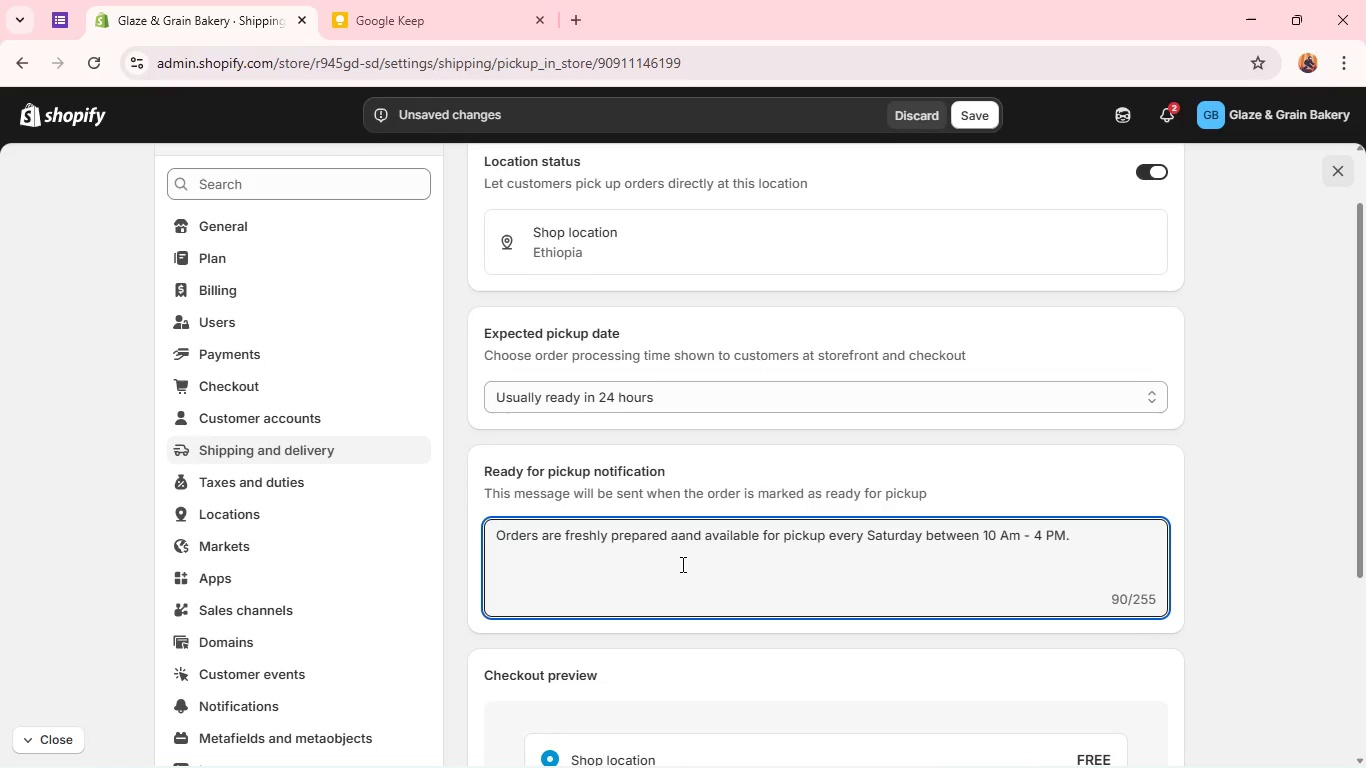 
wait(10.8)
 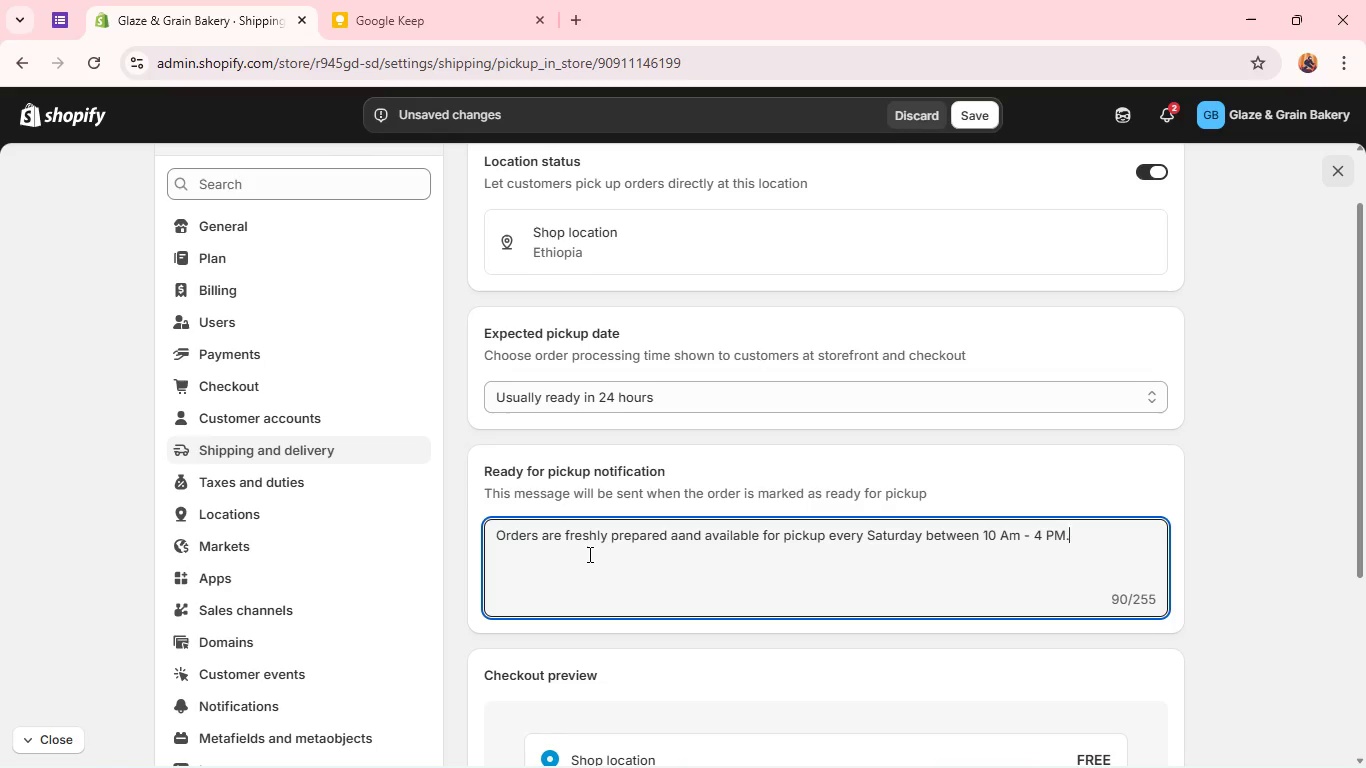 
left_click([683, 543])
 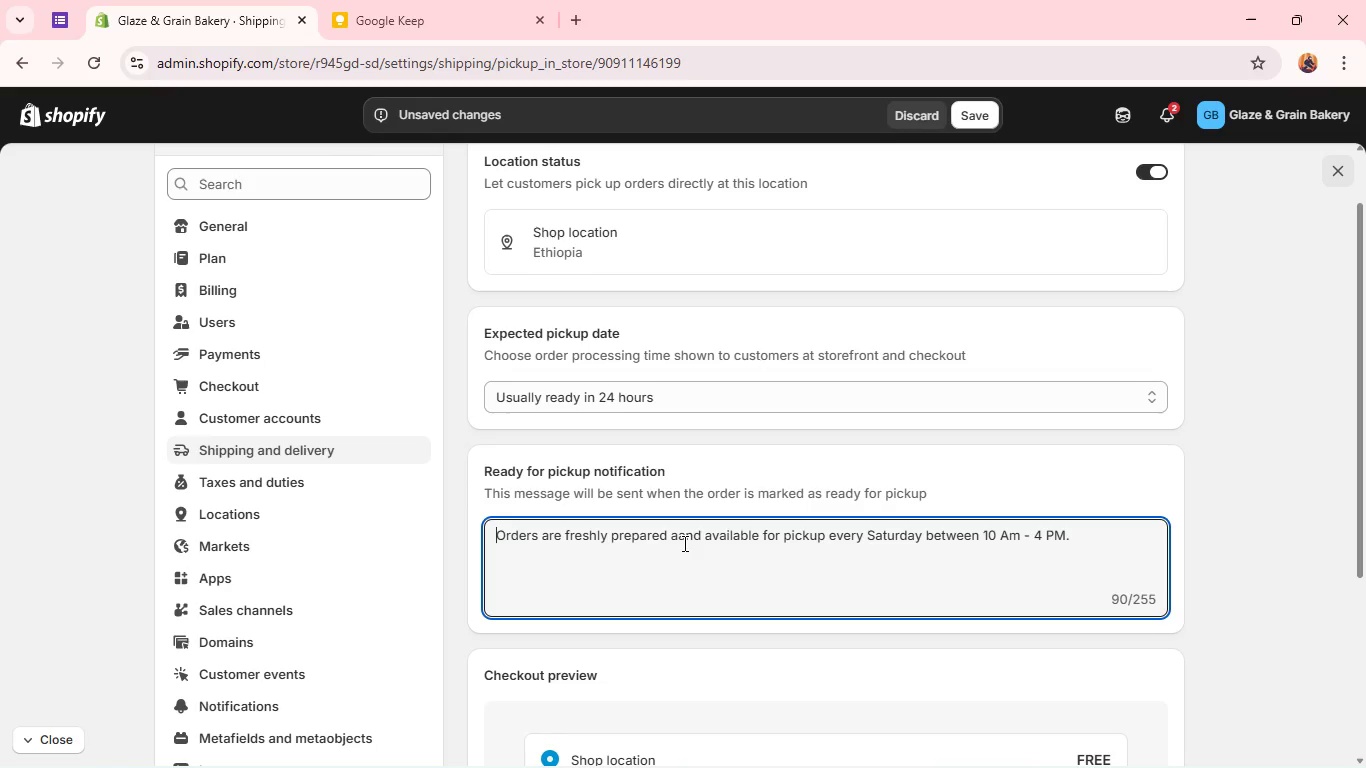 
key(Home)
 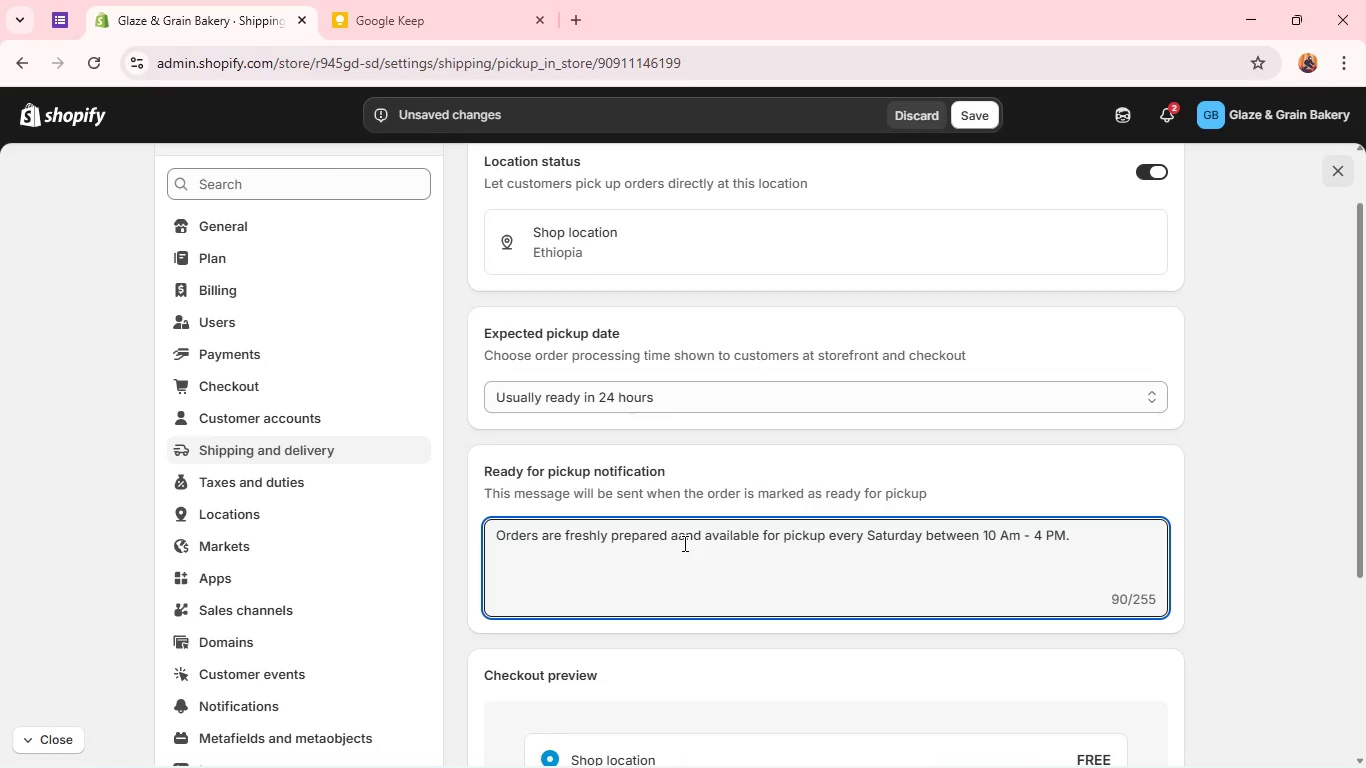 
left_click([683, 543])
 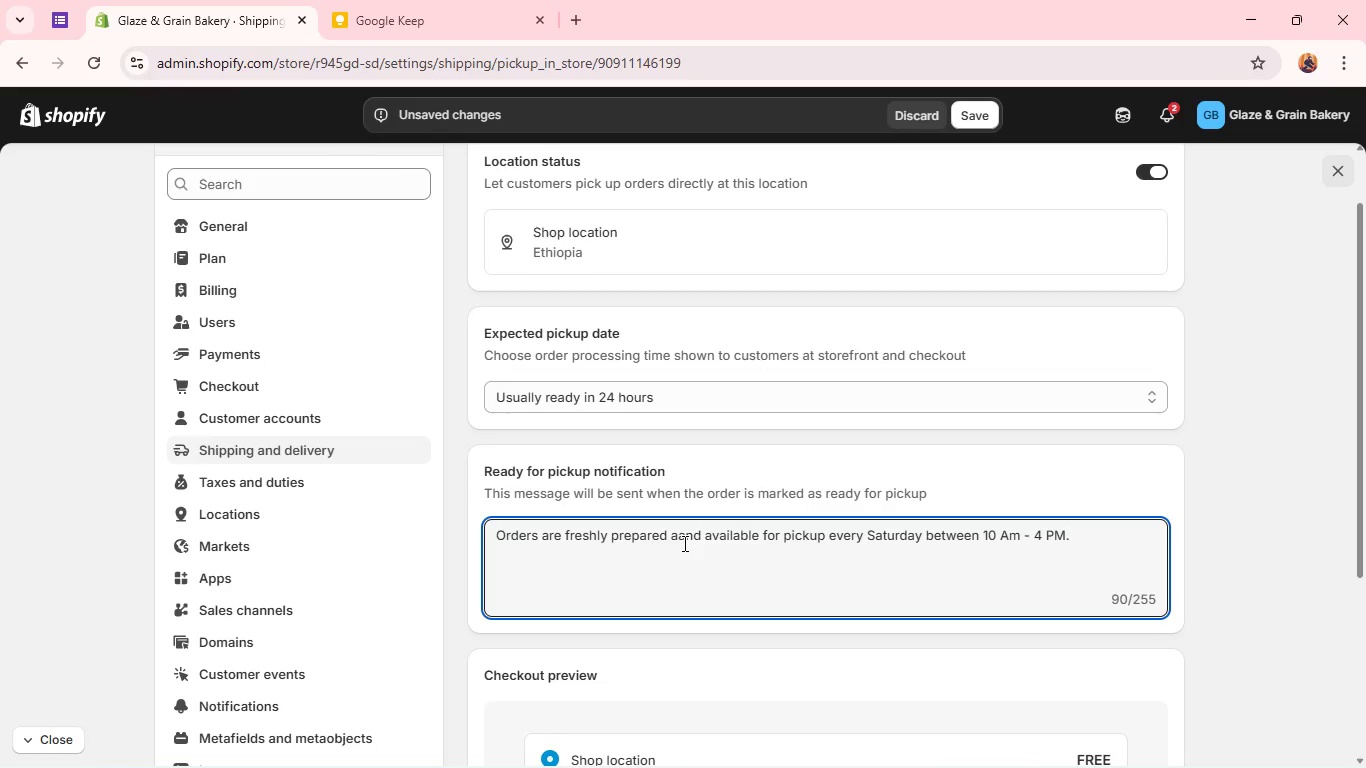 
key(Backspace)
 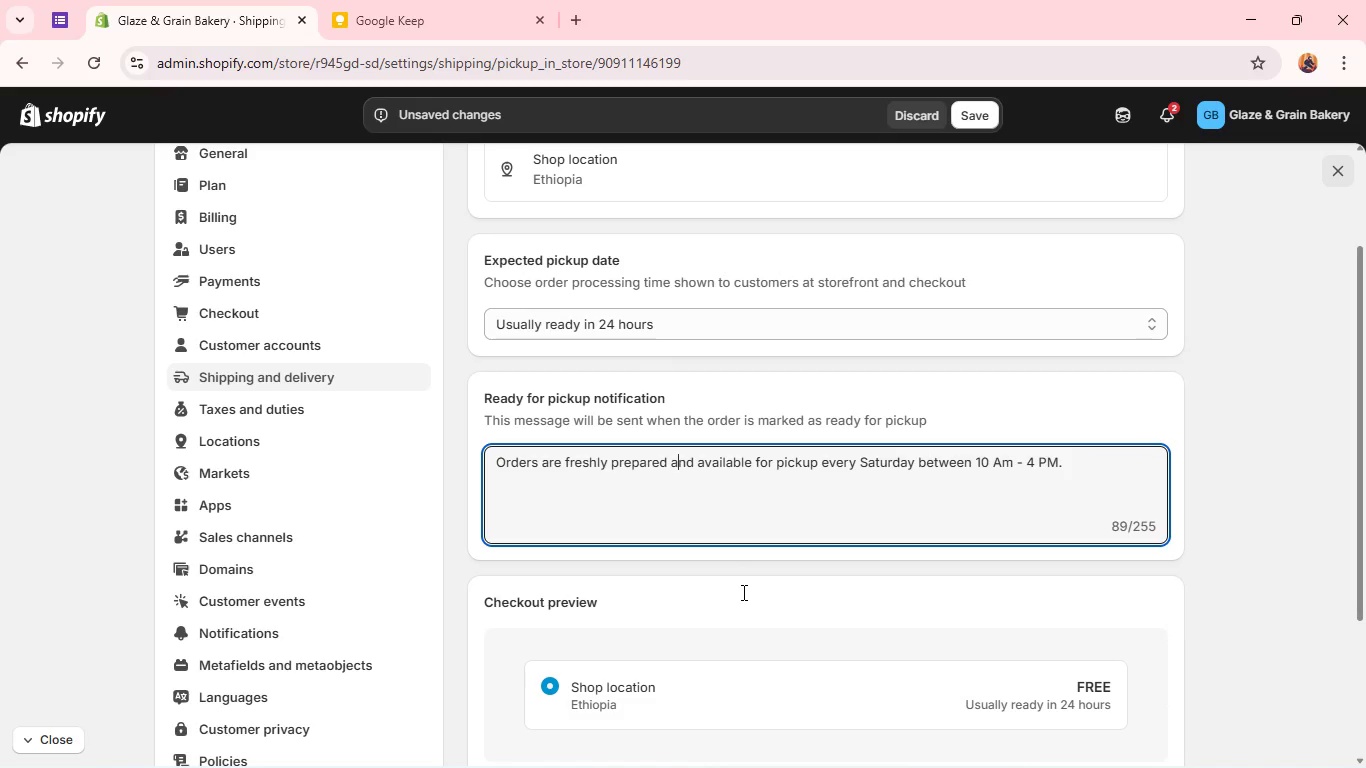 
wait(10.45)
 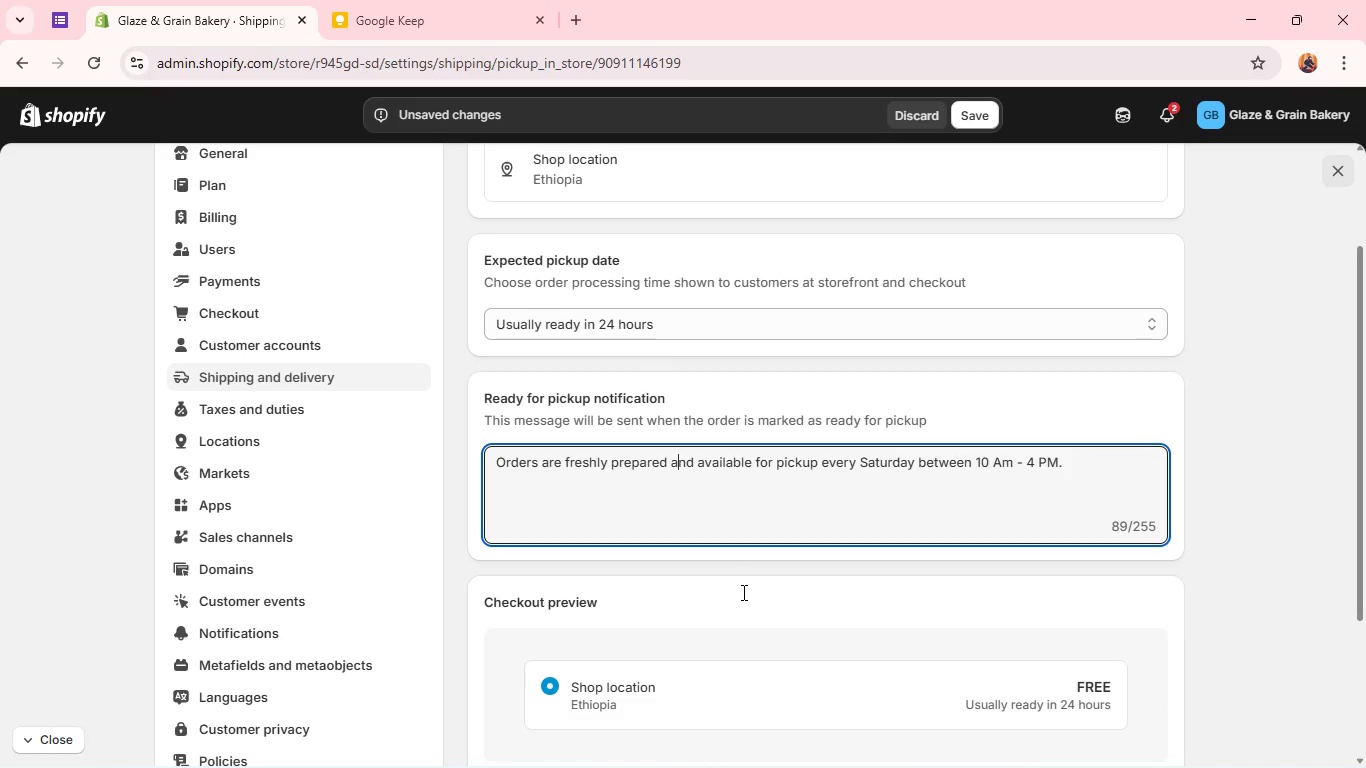 
left_click([969, 122])
 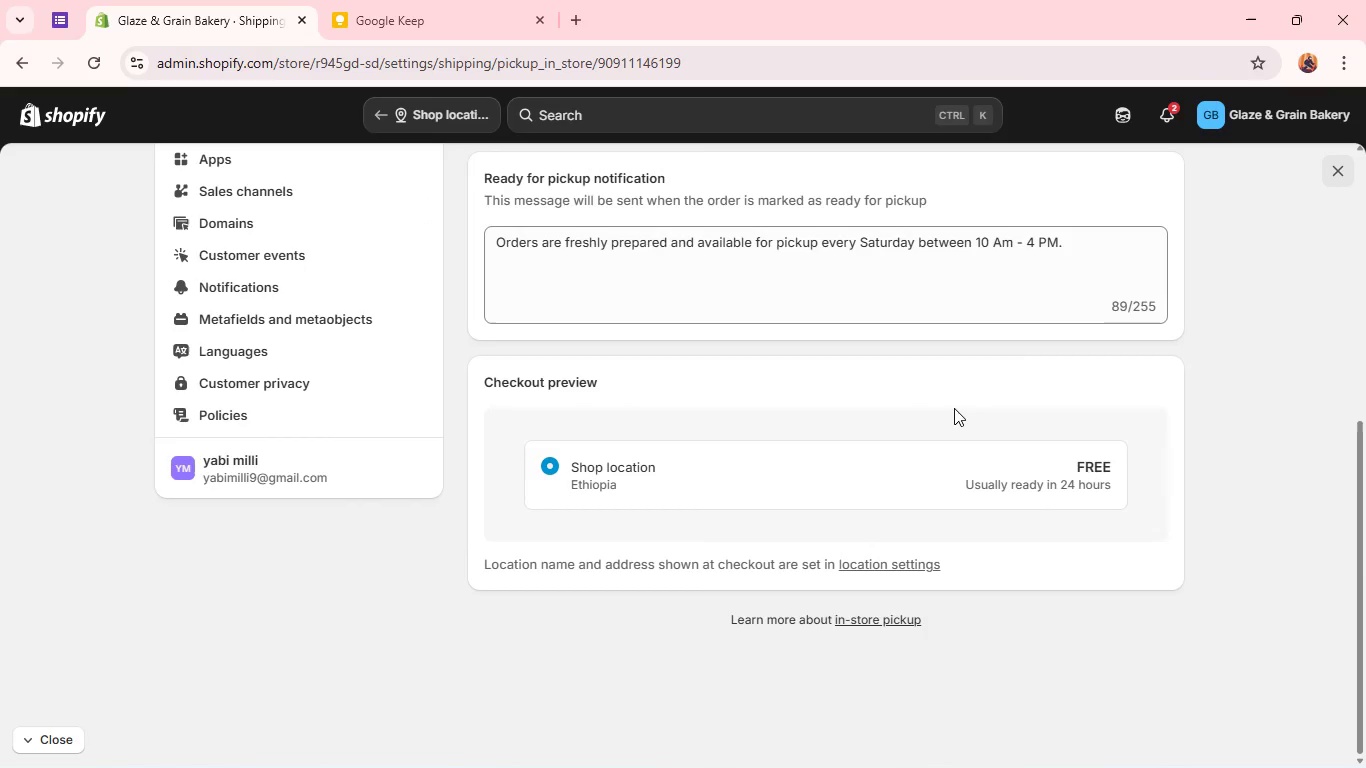 
wait(25.75)
 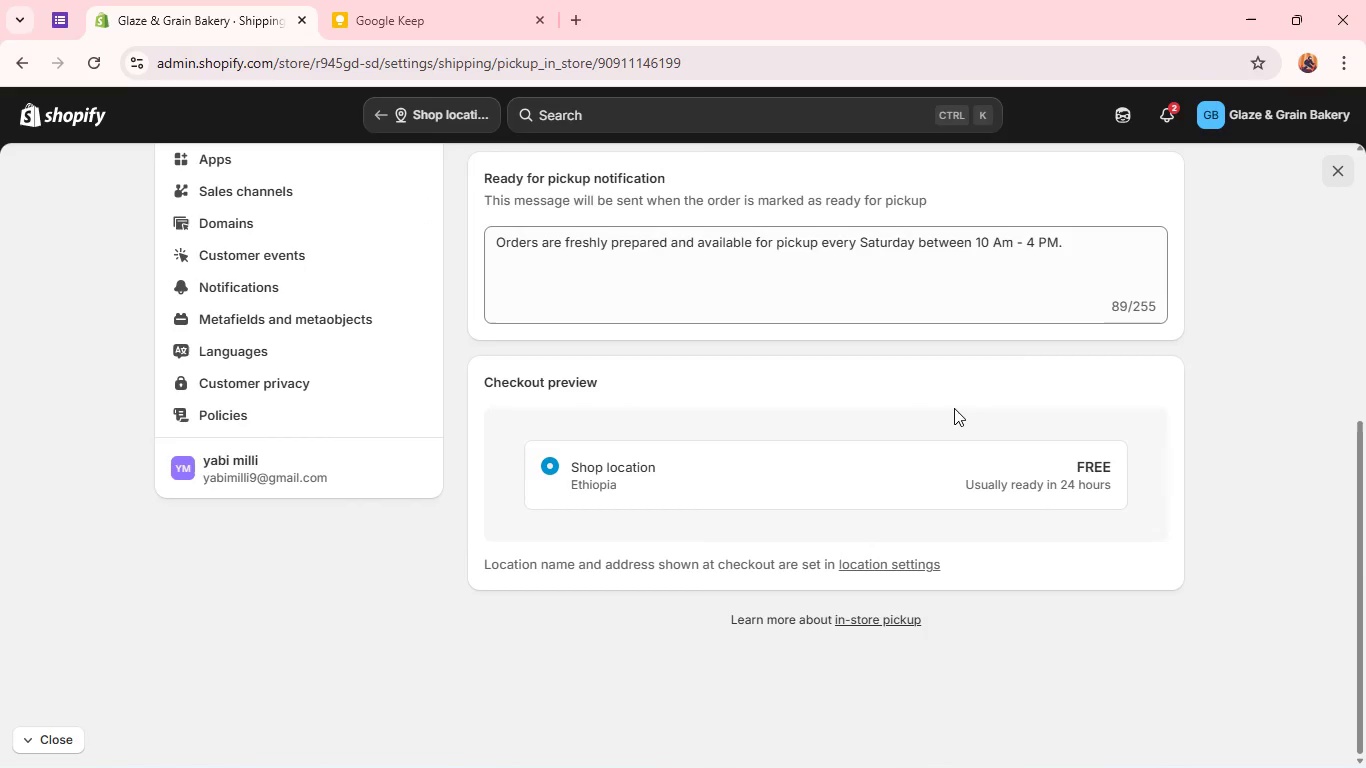 
left_click([57, 730])
 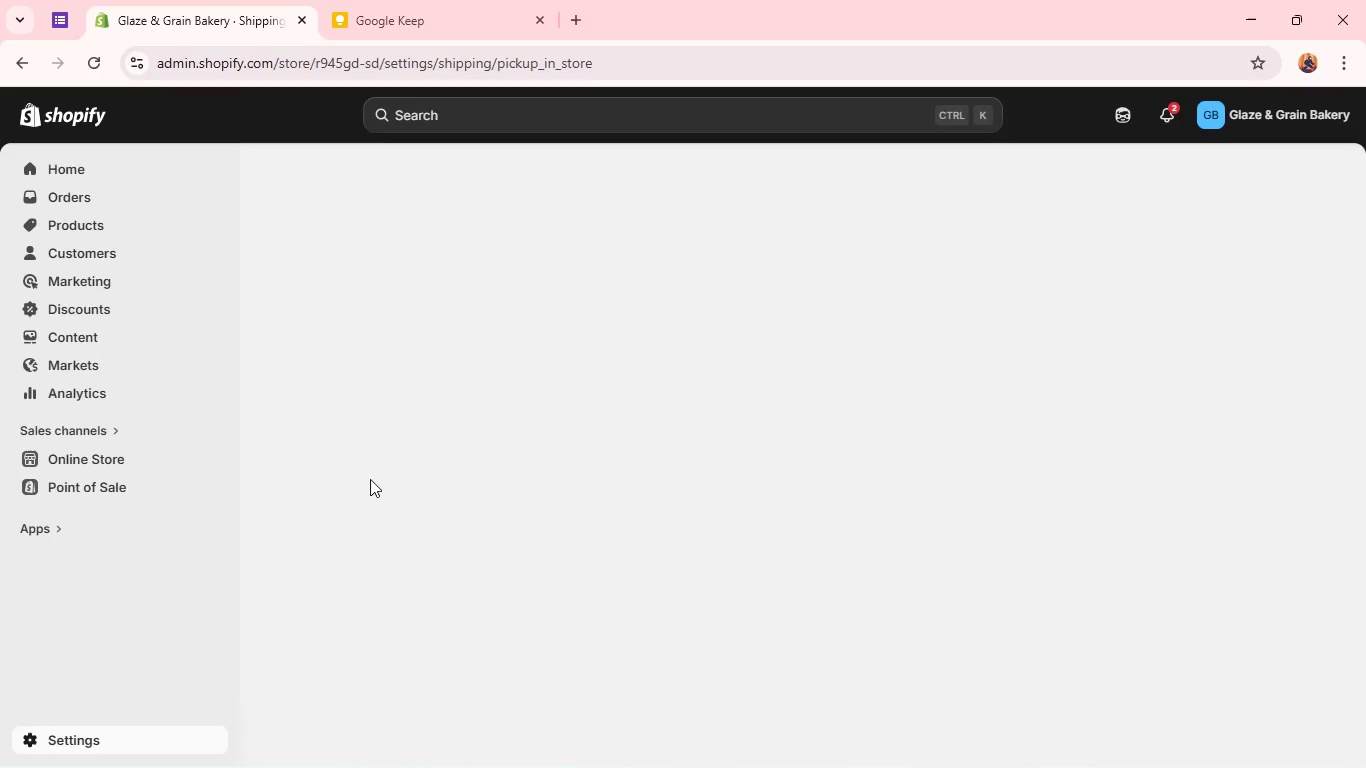 
wait(26.42)
 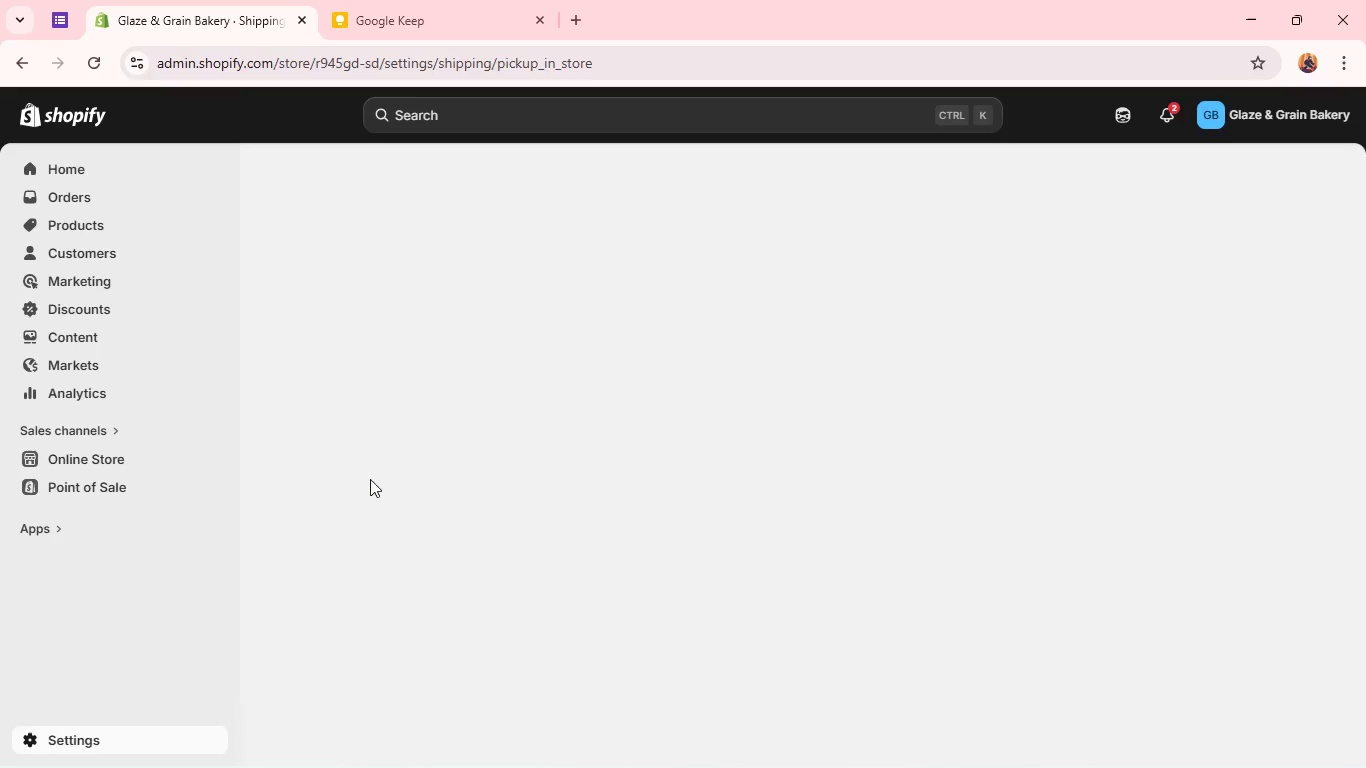 
left_click([93, 461])
 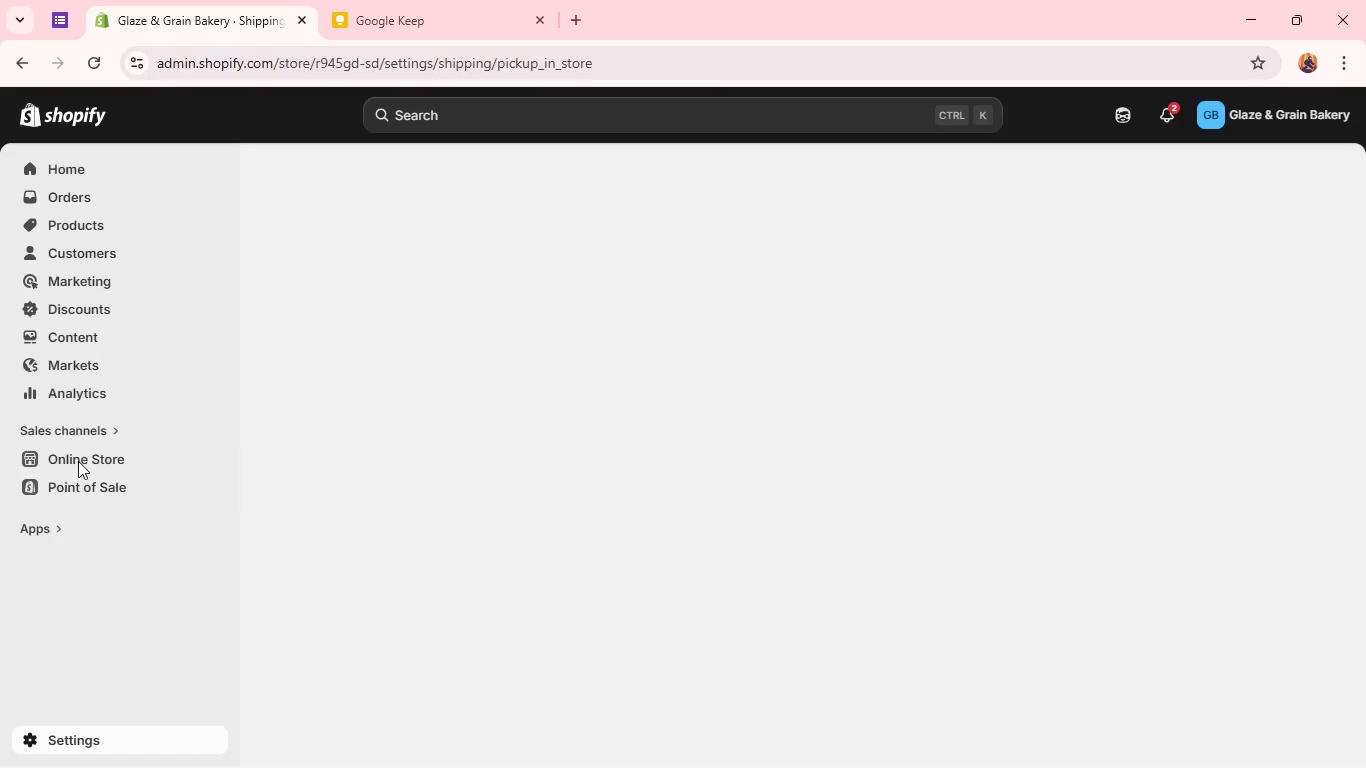 
wait(16.03)
 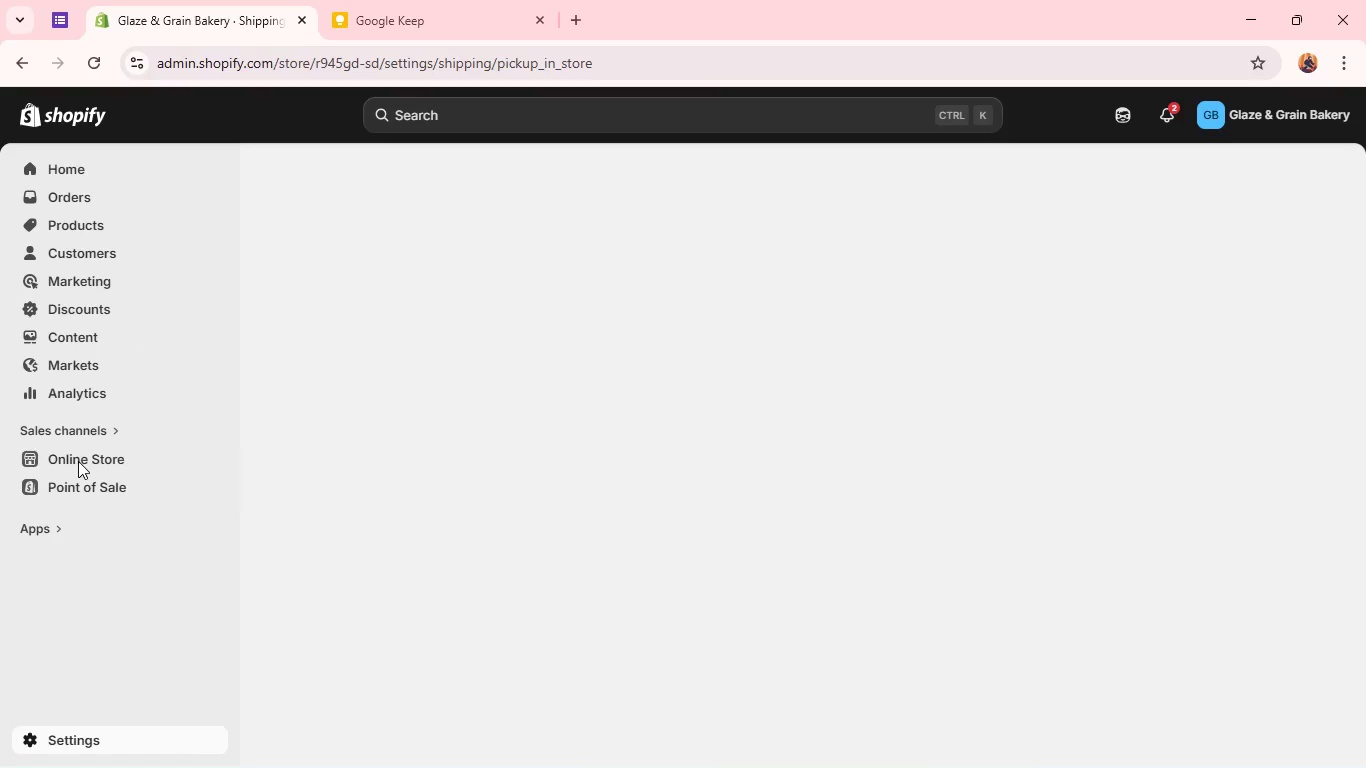 
left_click([57, 455])
 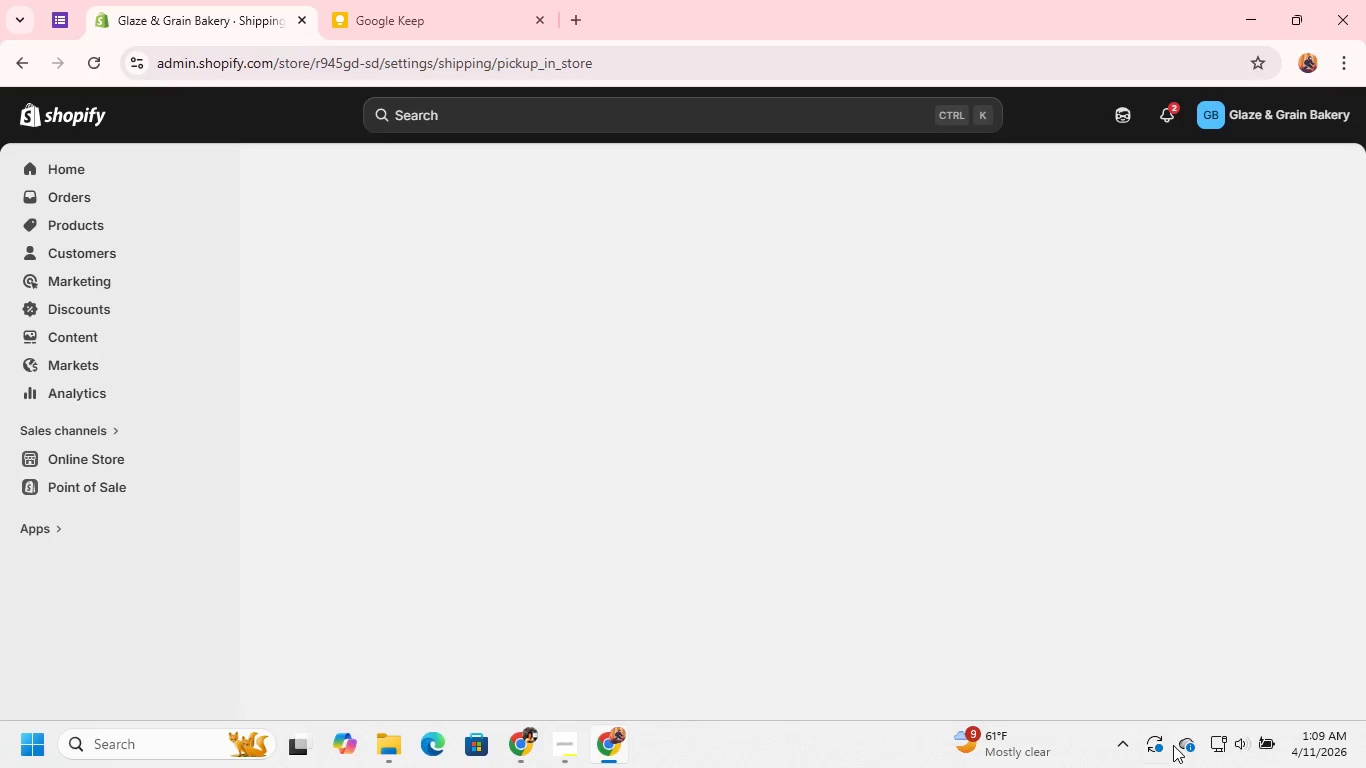 
left_click([1219, 743])
 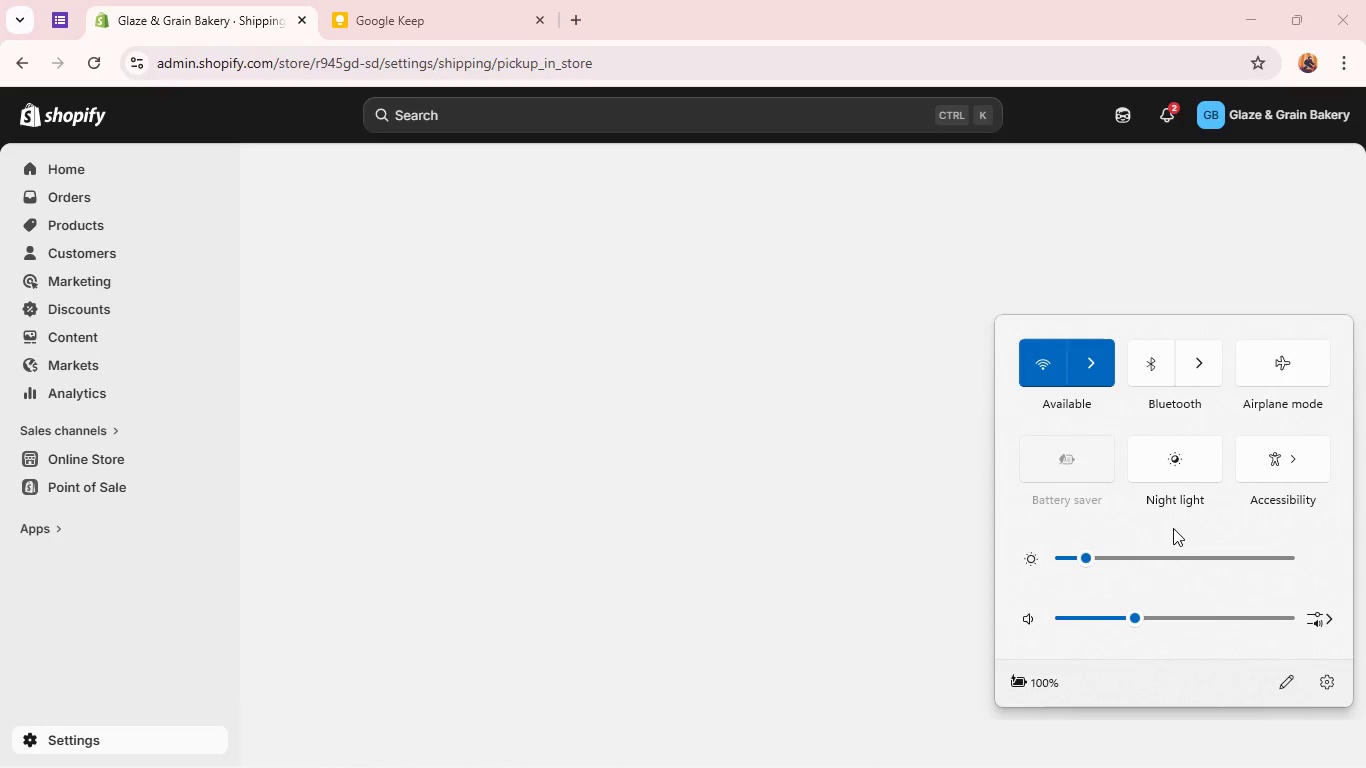 
left_click([714, 428])
 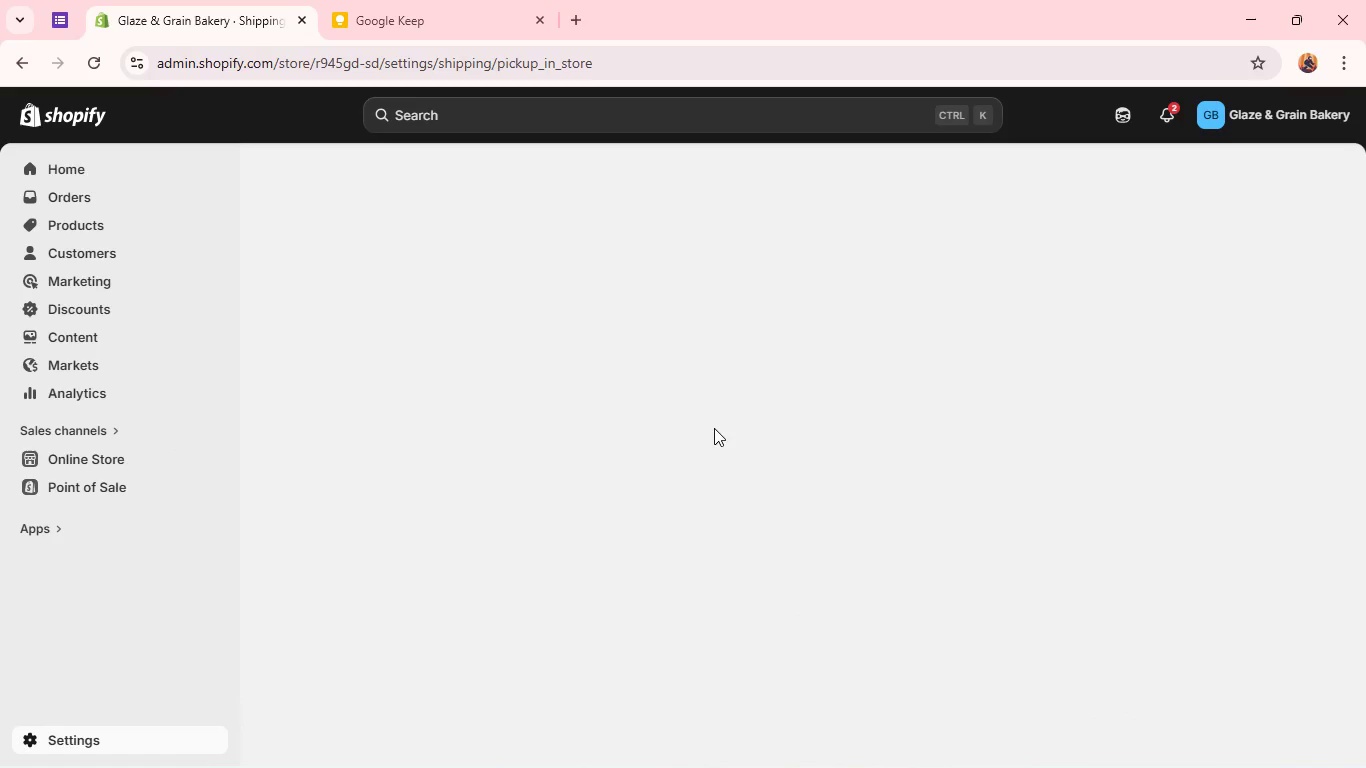 
wait(10.95)
 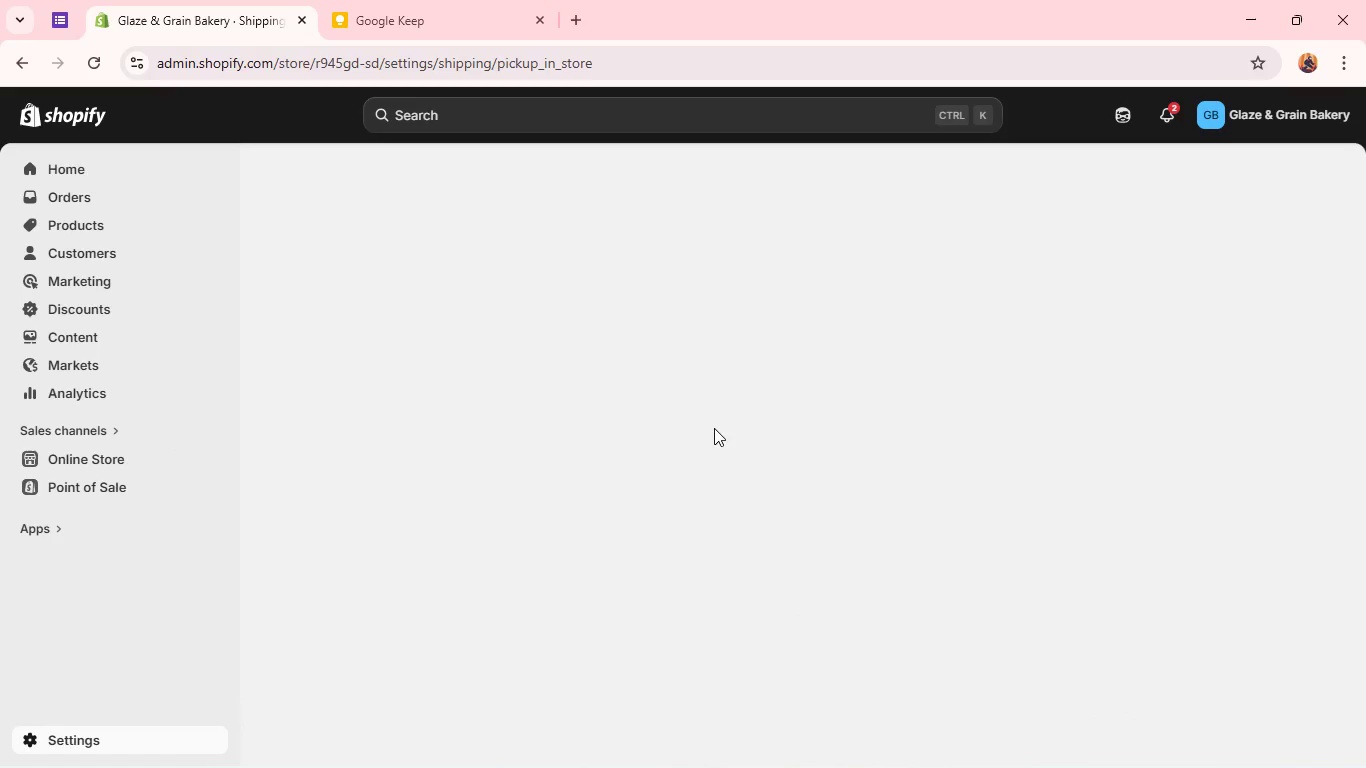 
left_click([98, 65])
 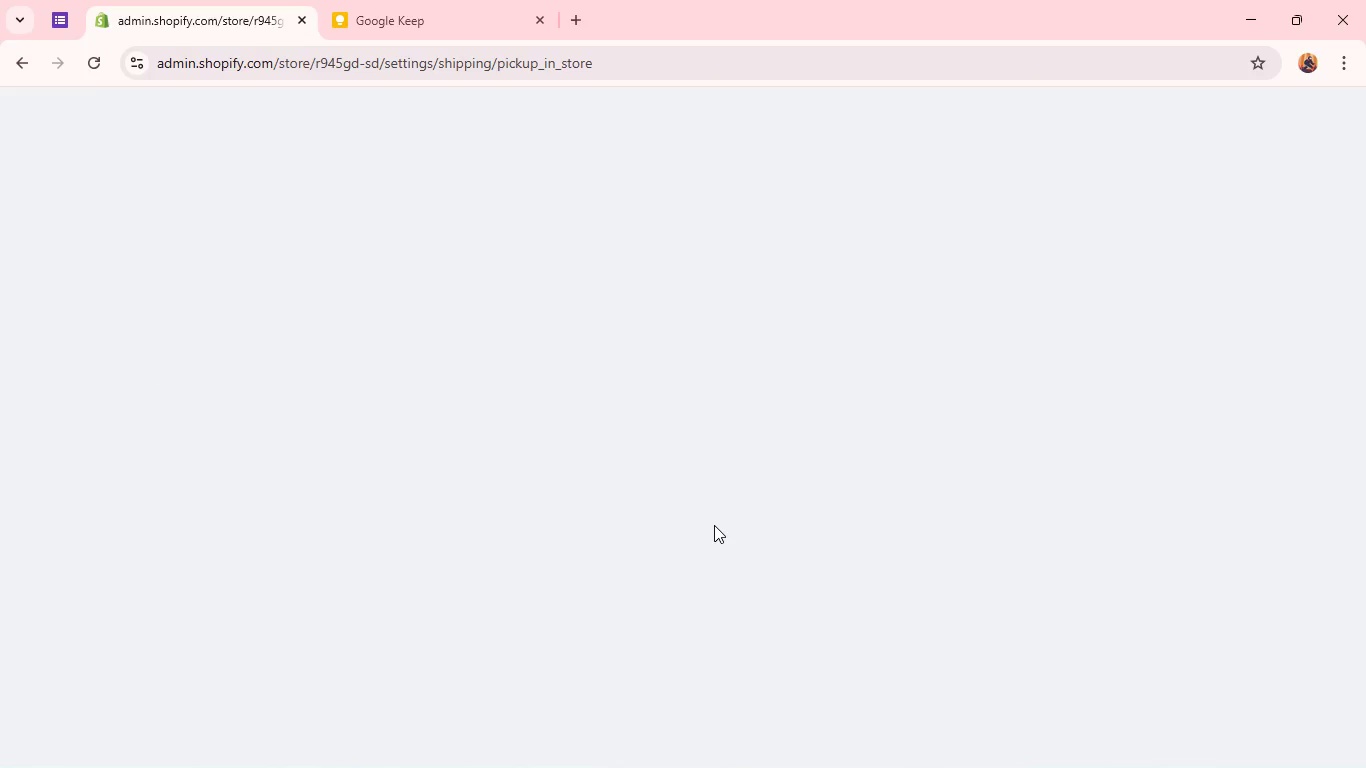 
wait(19.66)
 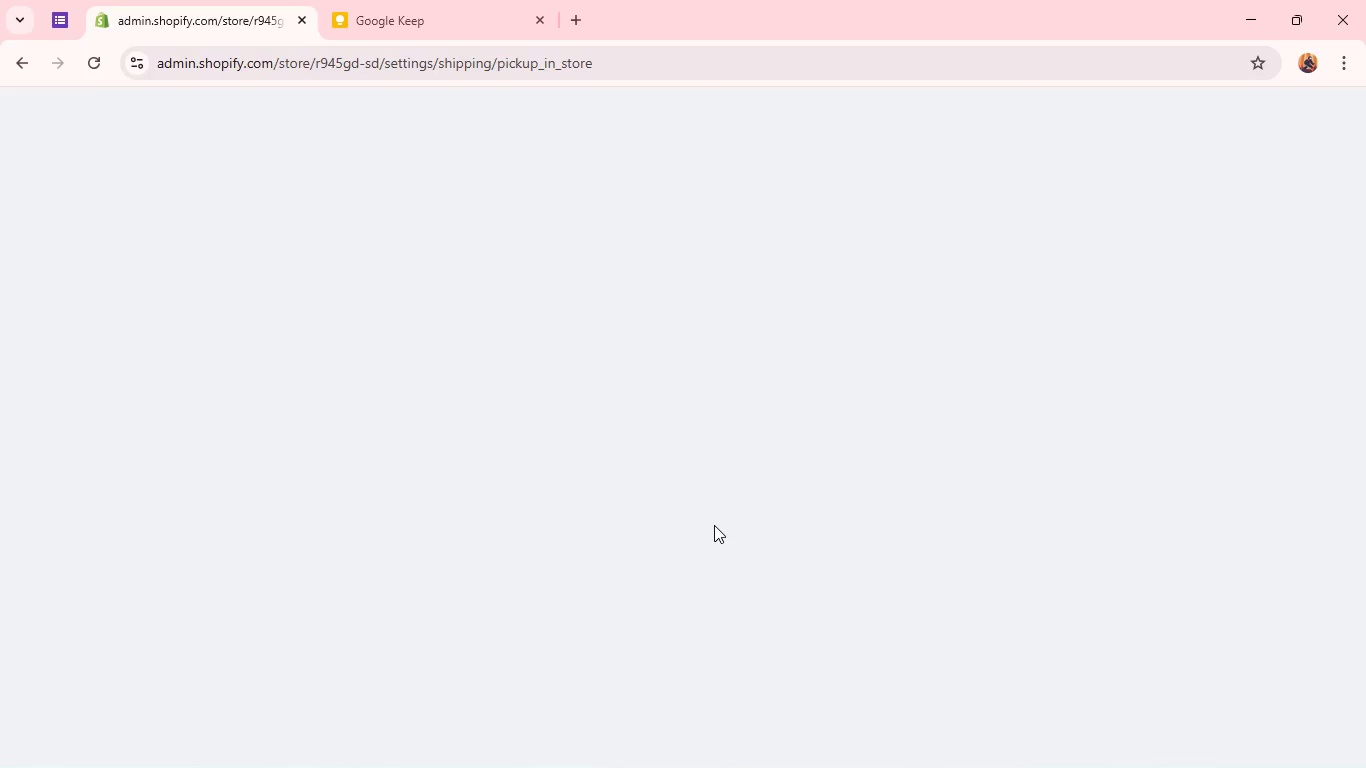 
mouse_move([173, 403])
 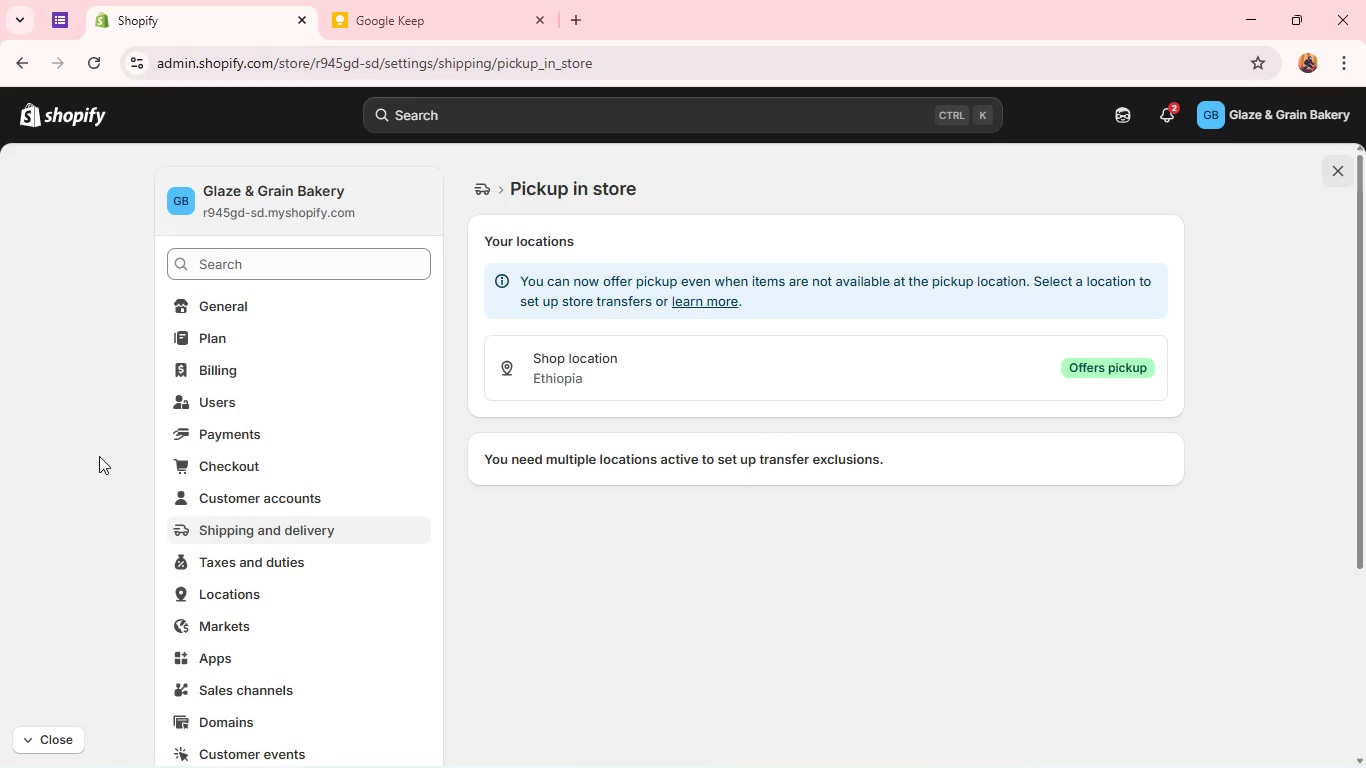 
wait(14.94)
 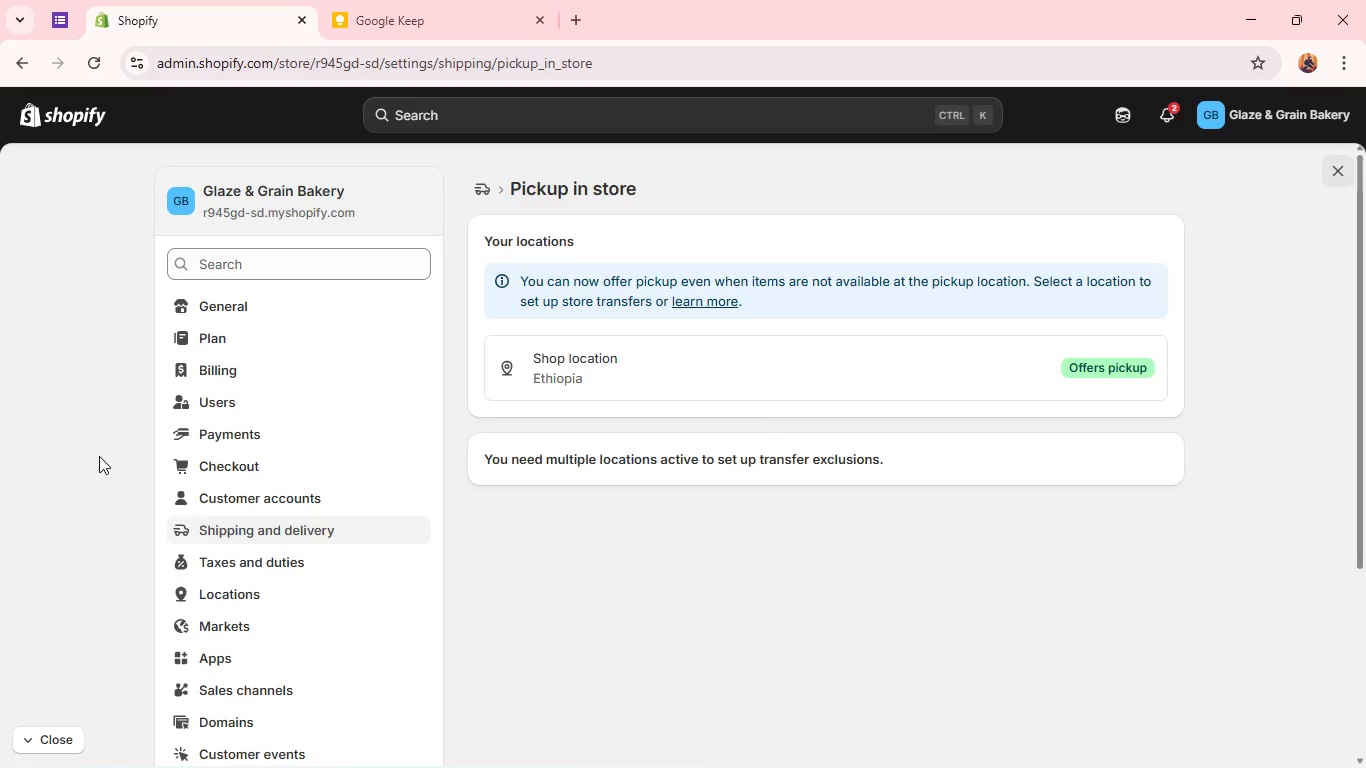 
left_click([37, 733])
 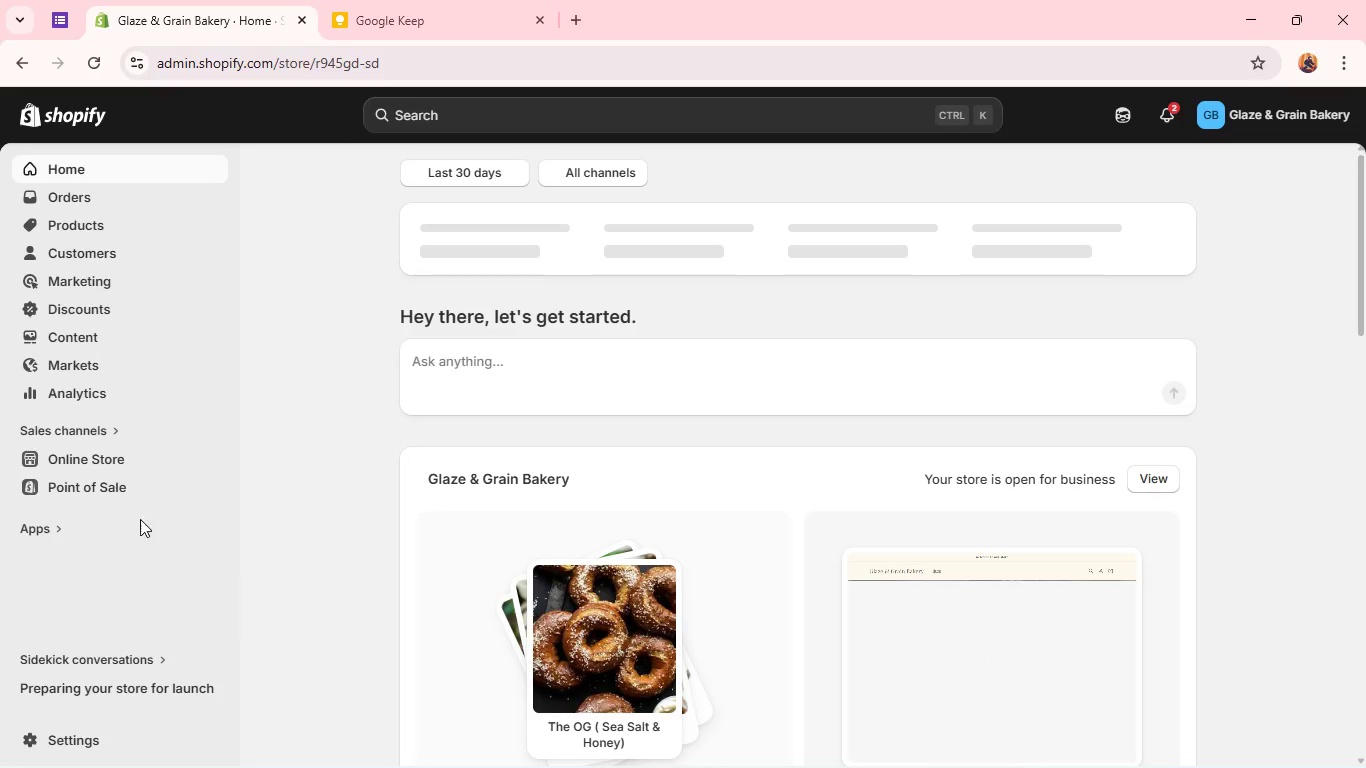 
wait(32.17)
 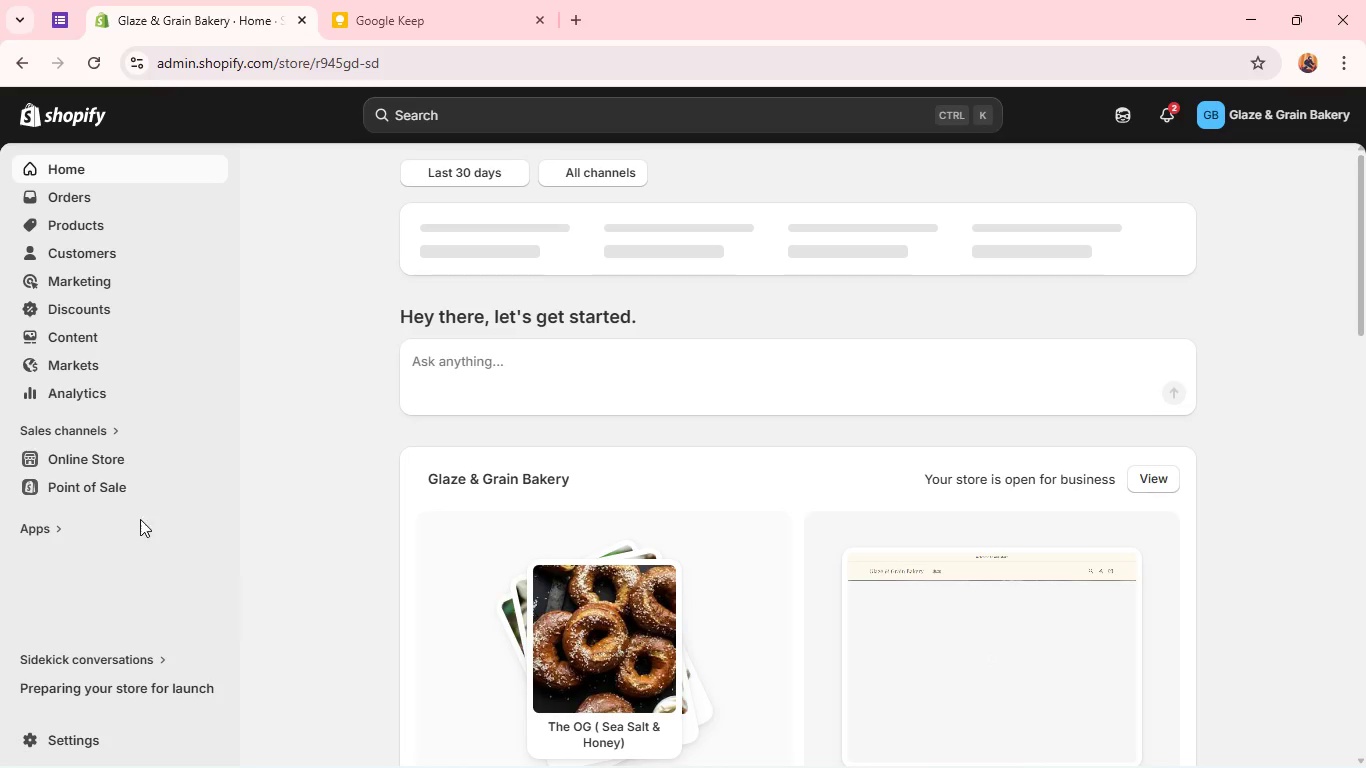 
left_click([86, 464])
 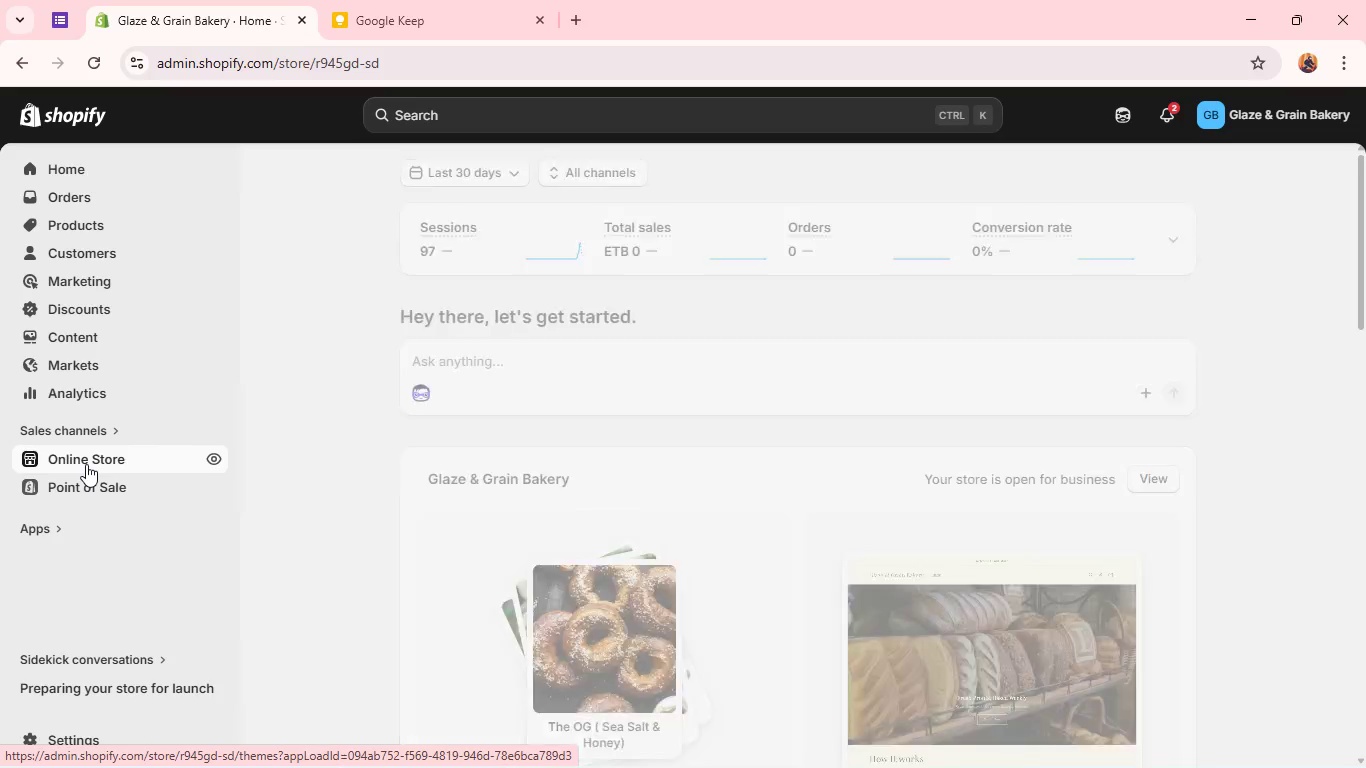 
wait(9.61)
 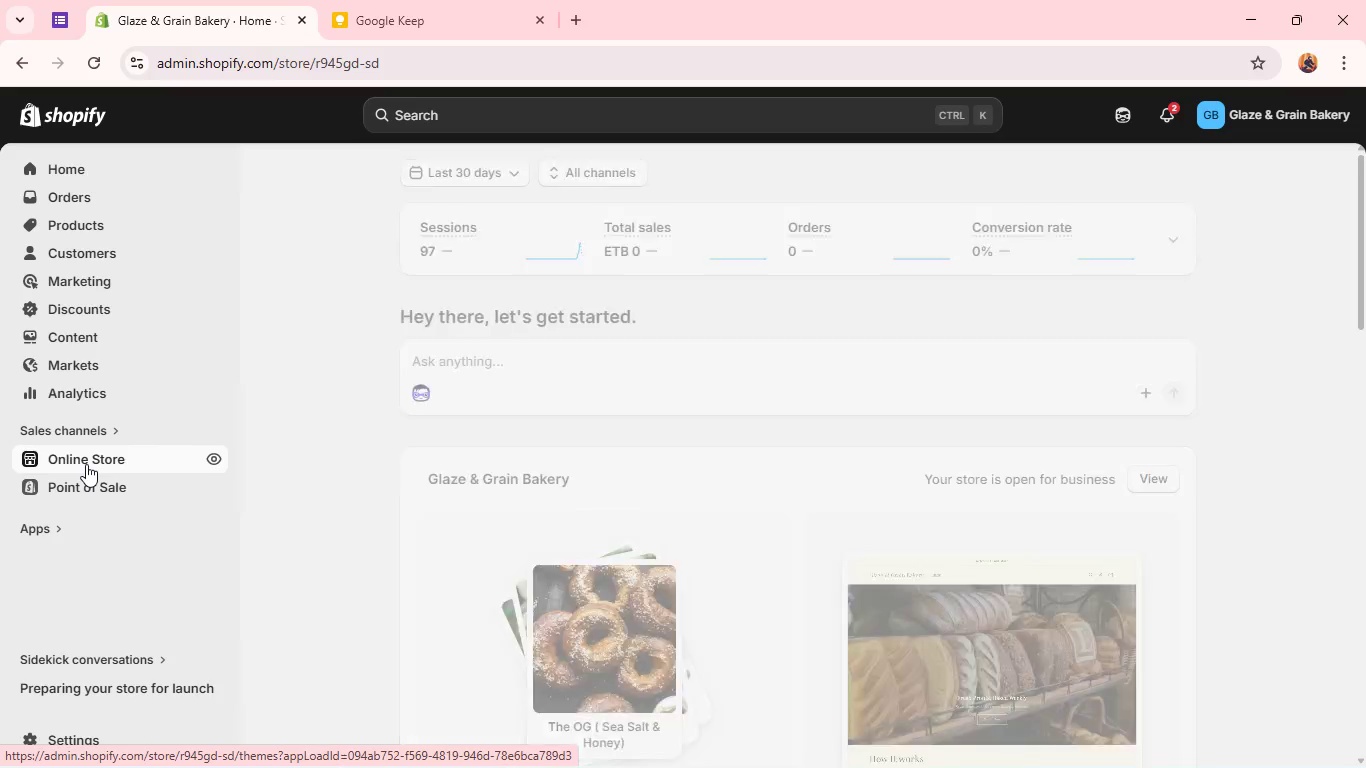 
left_click([93, 509])
 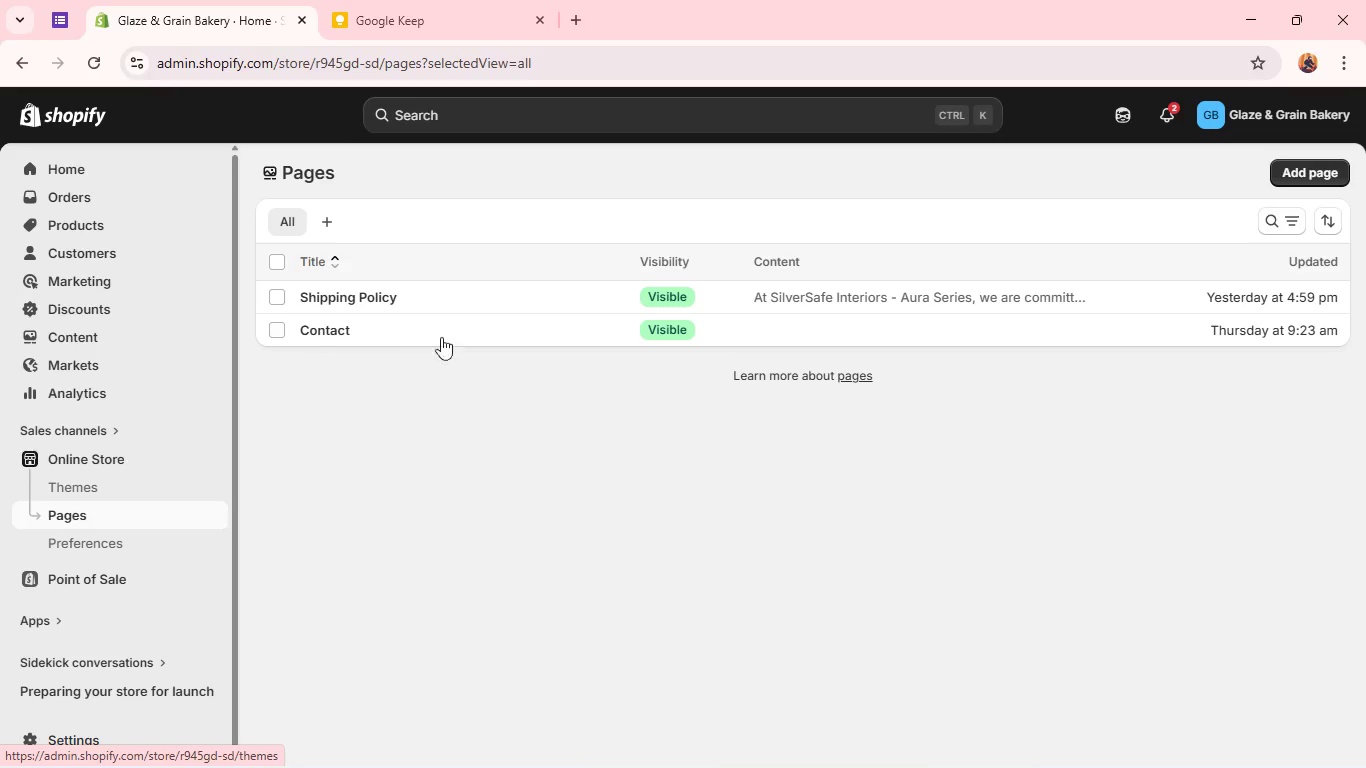 
wait(21.33)
 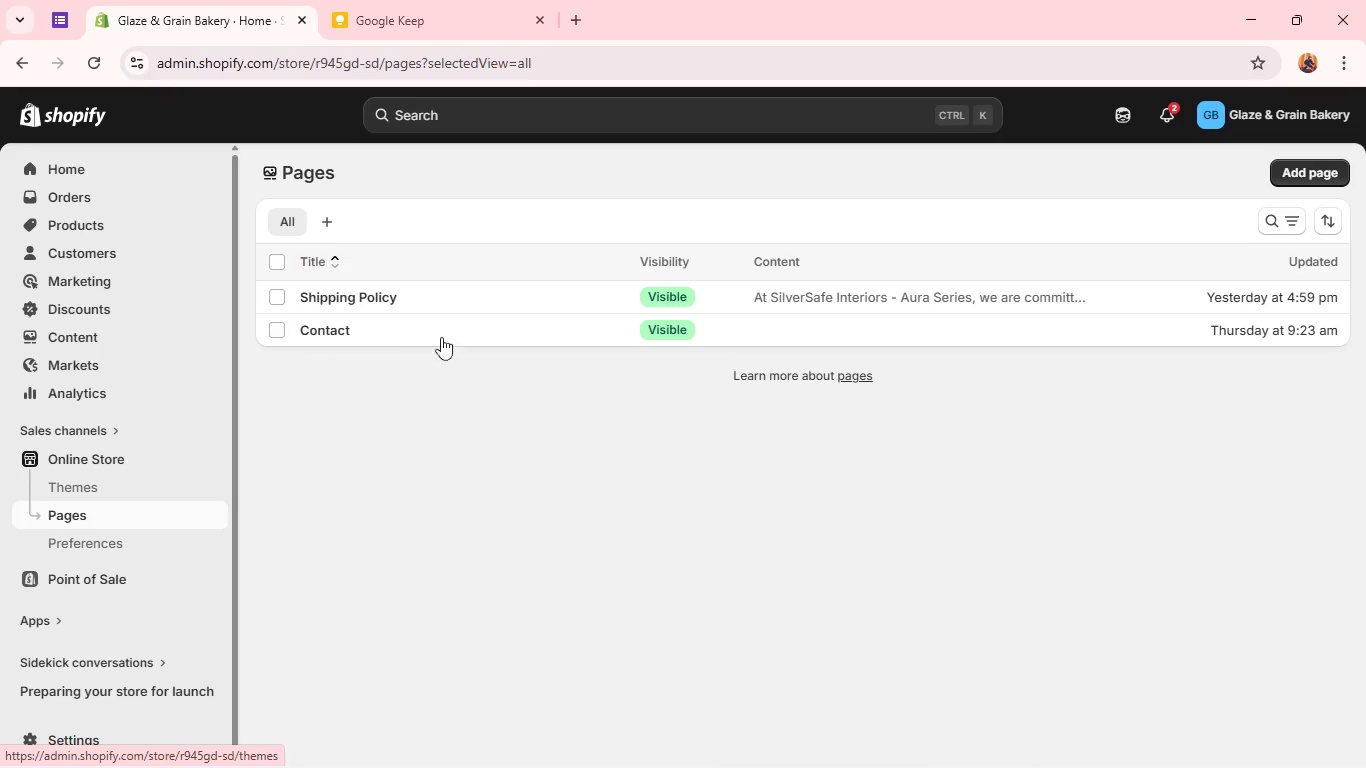 
left_click([1319, 178])
 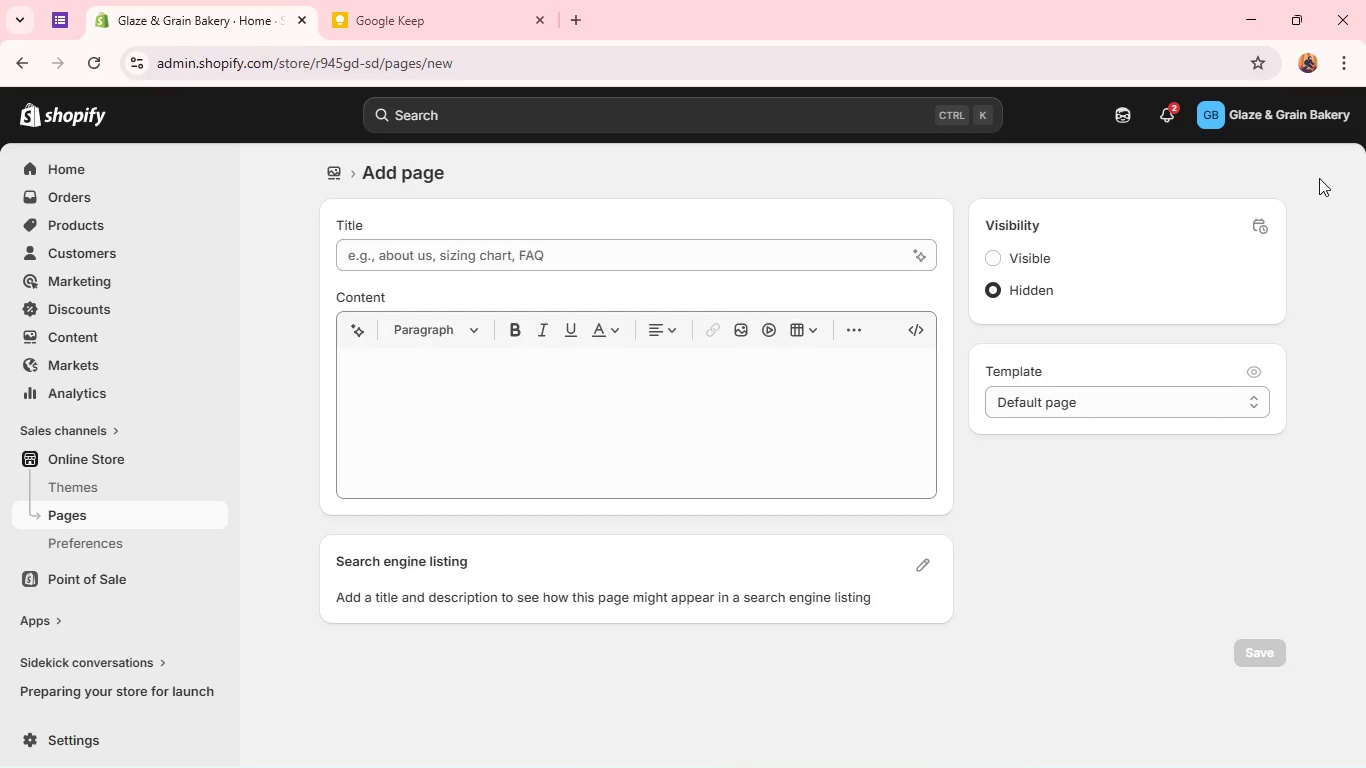 
wait(17.69)
 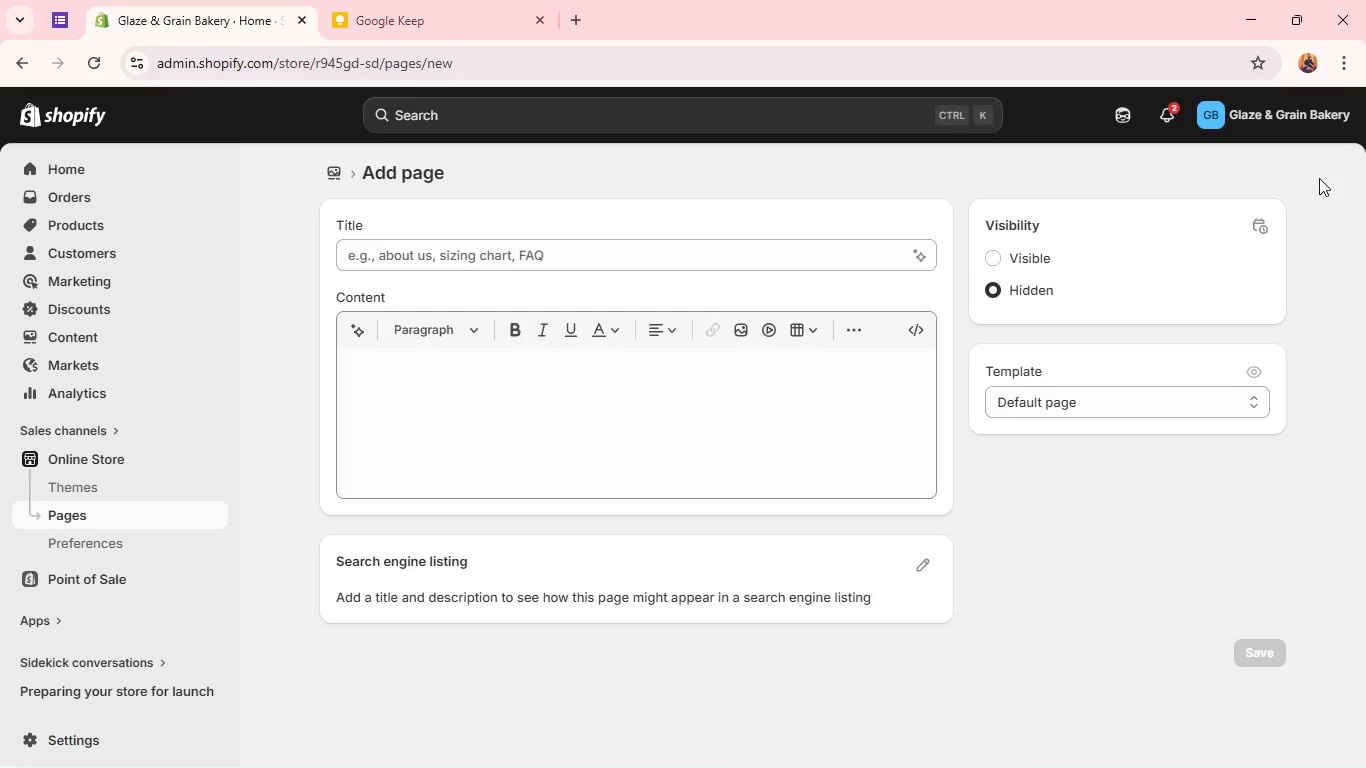 
left_click([686, 258])
 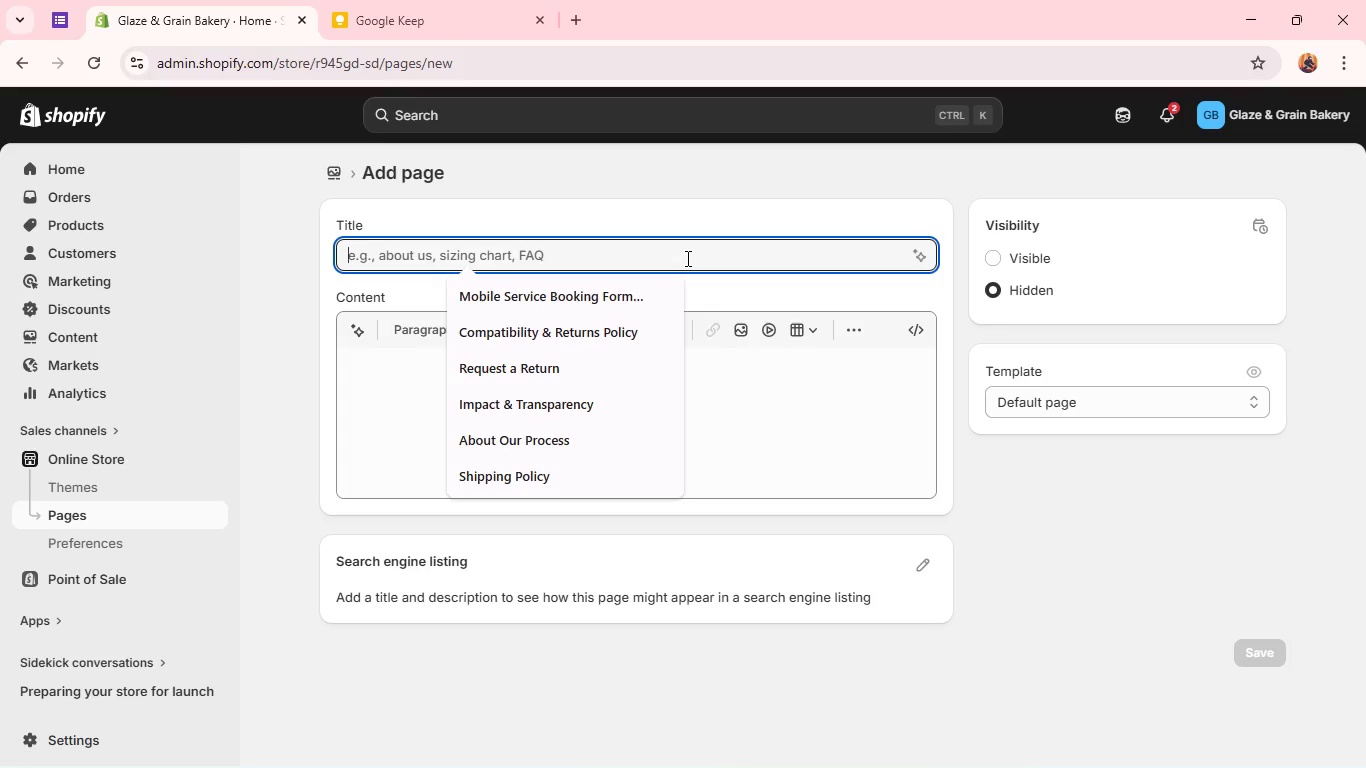 
type(Pickup )
 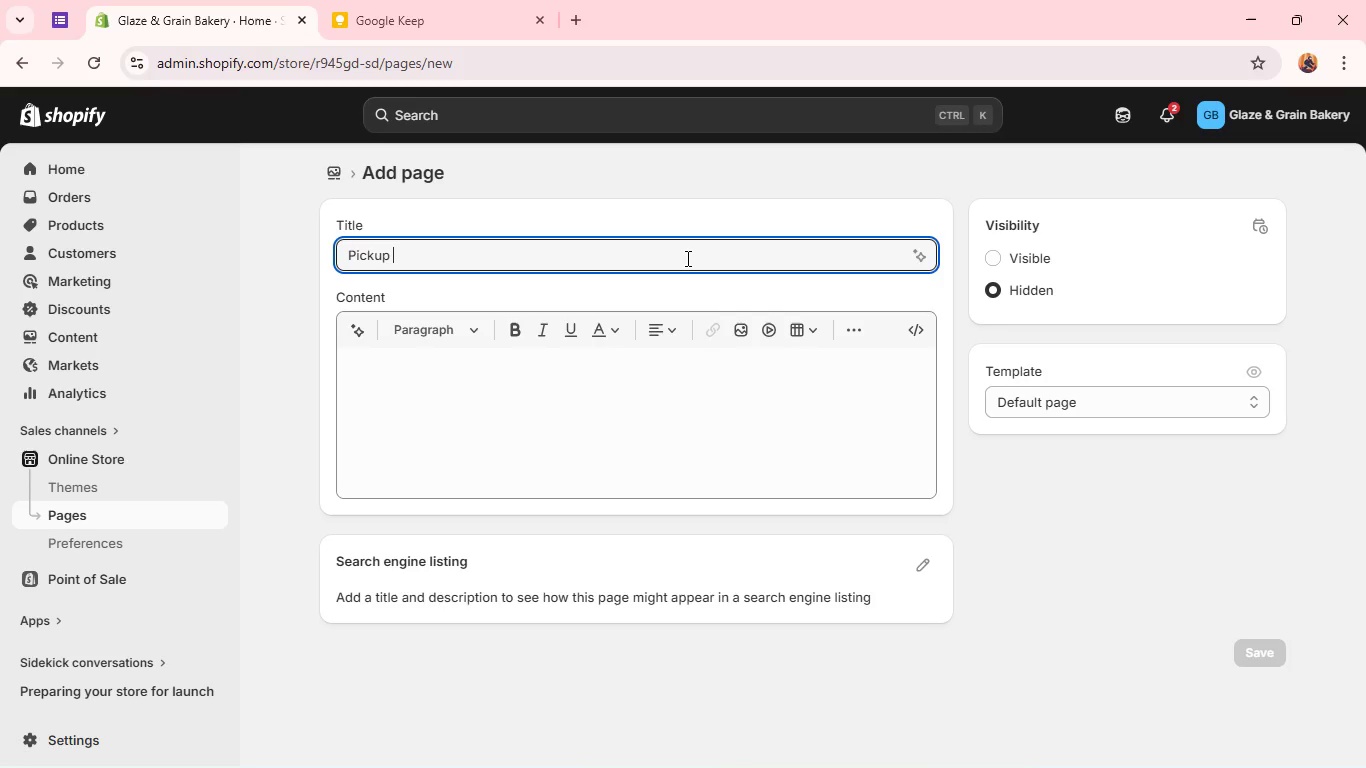 
wait(5.84)
 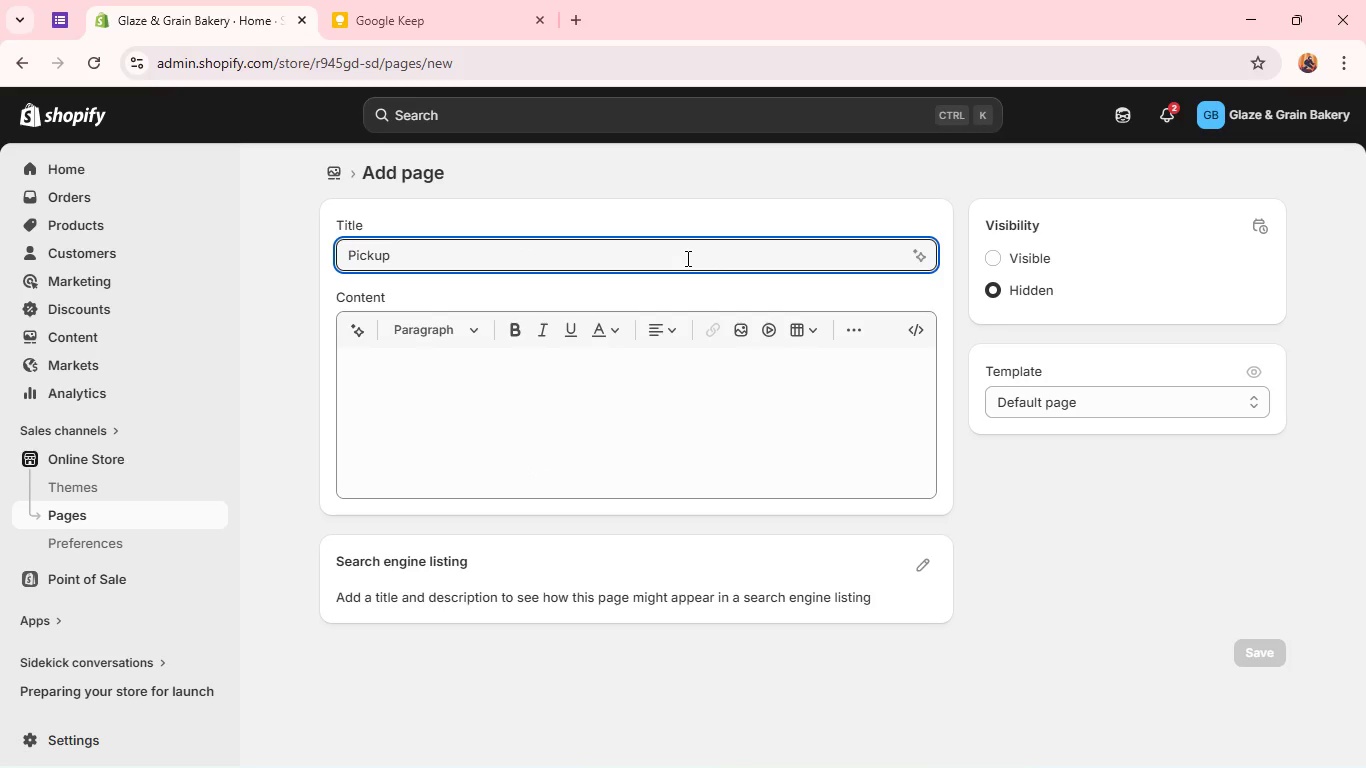 
type(Instructu)
key(Backspace)
type(ion)
 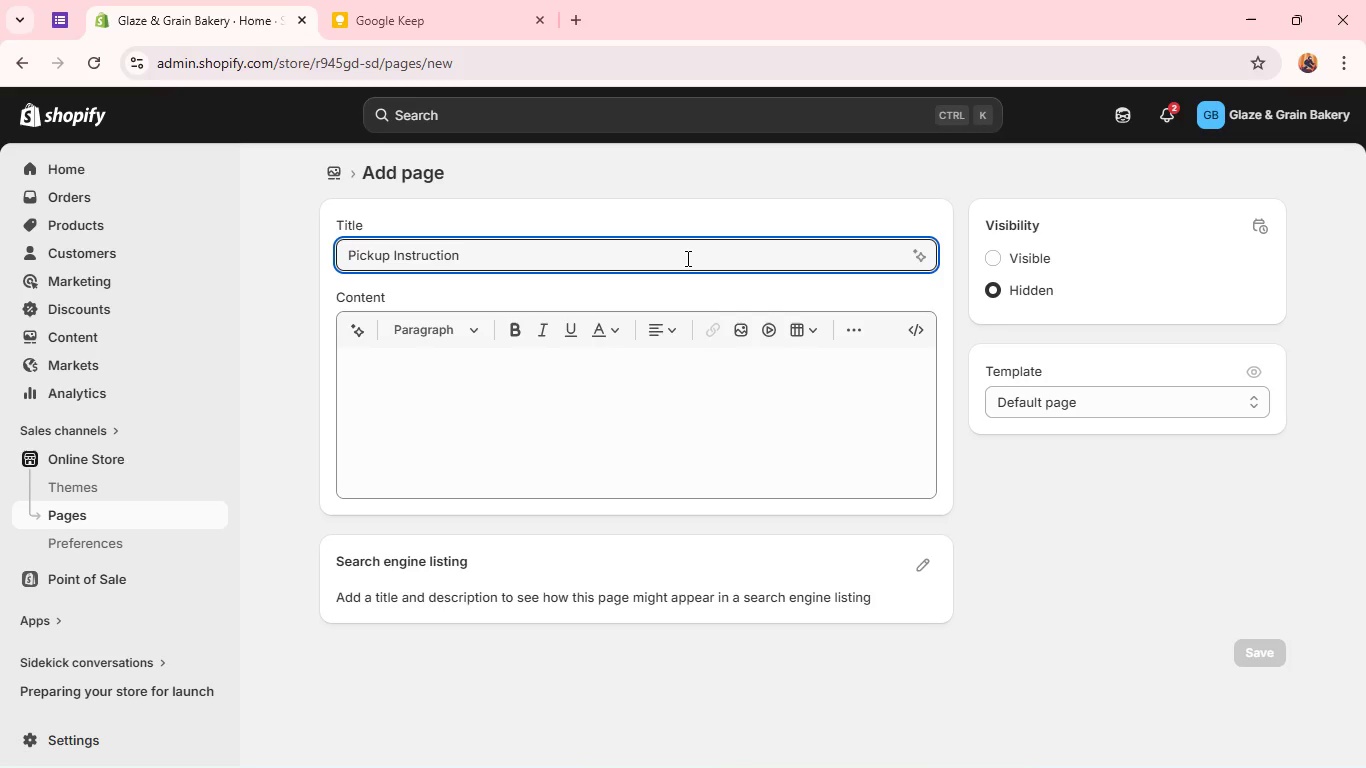 
key(S)
 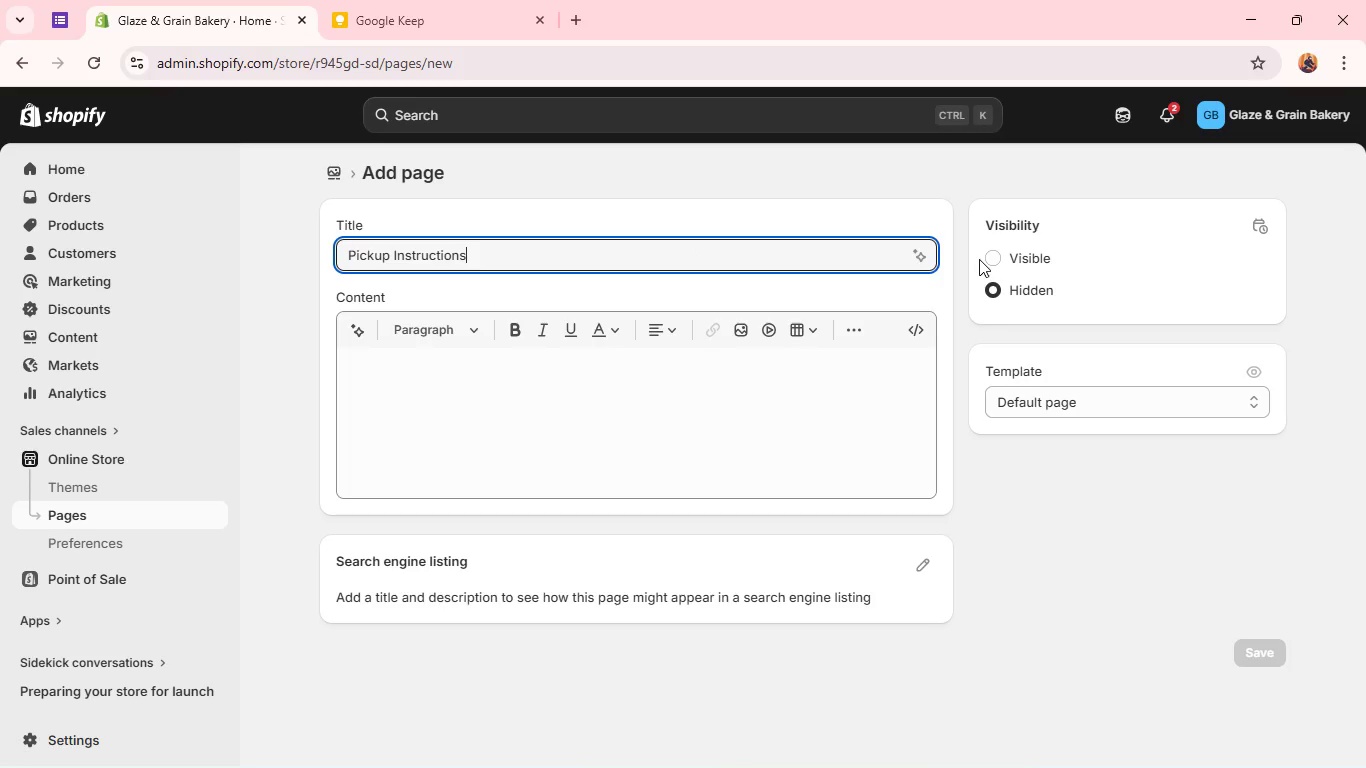 
left_click([993, 256])
 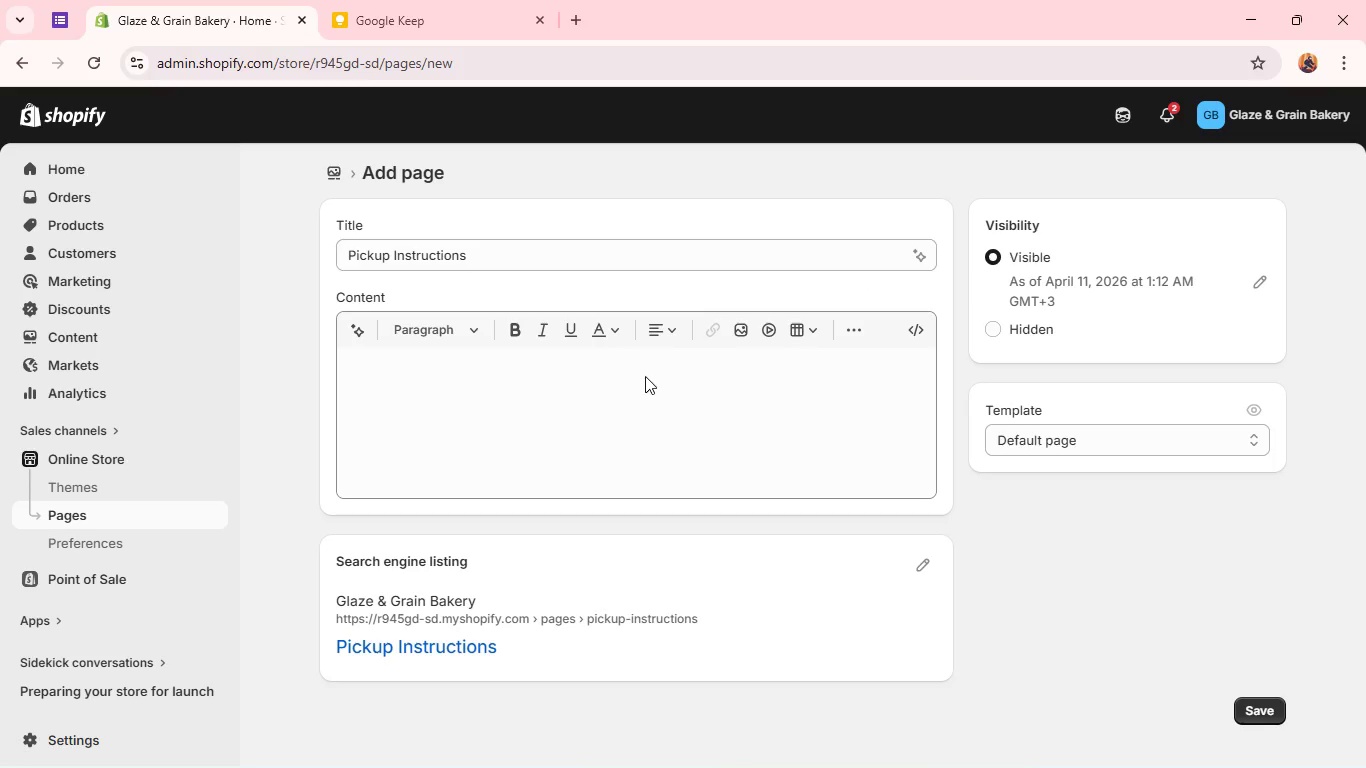 
left_click([631, 389])
 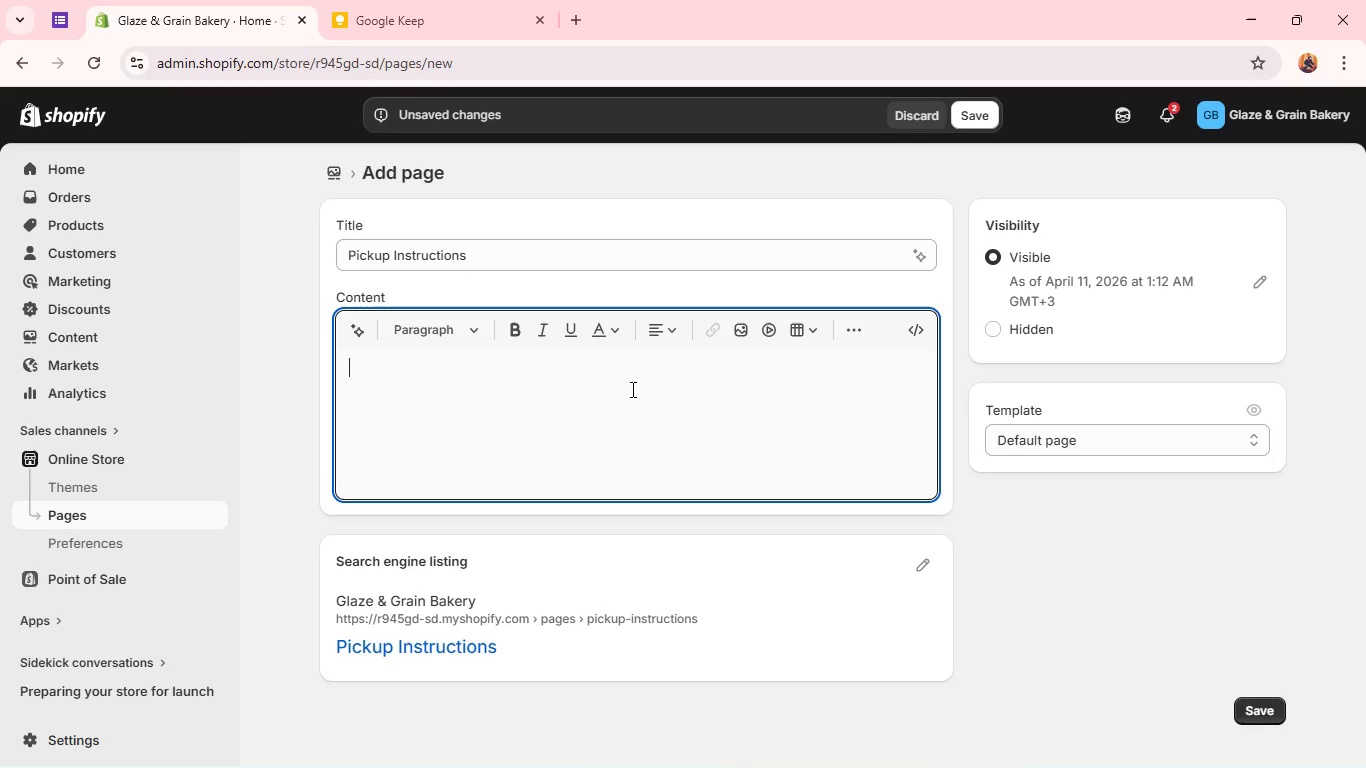 
wait(5.52)
 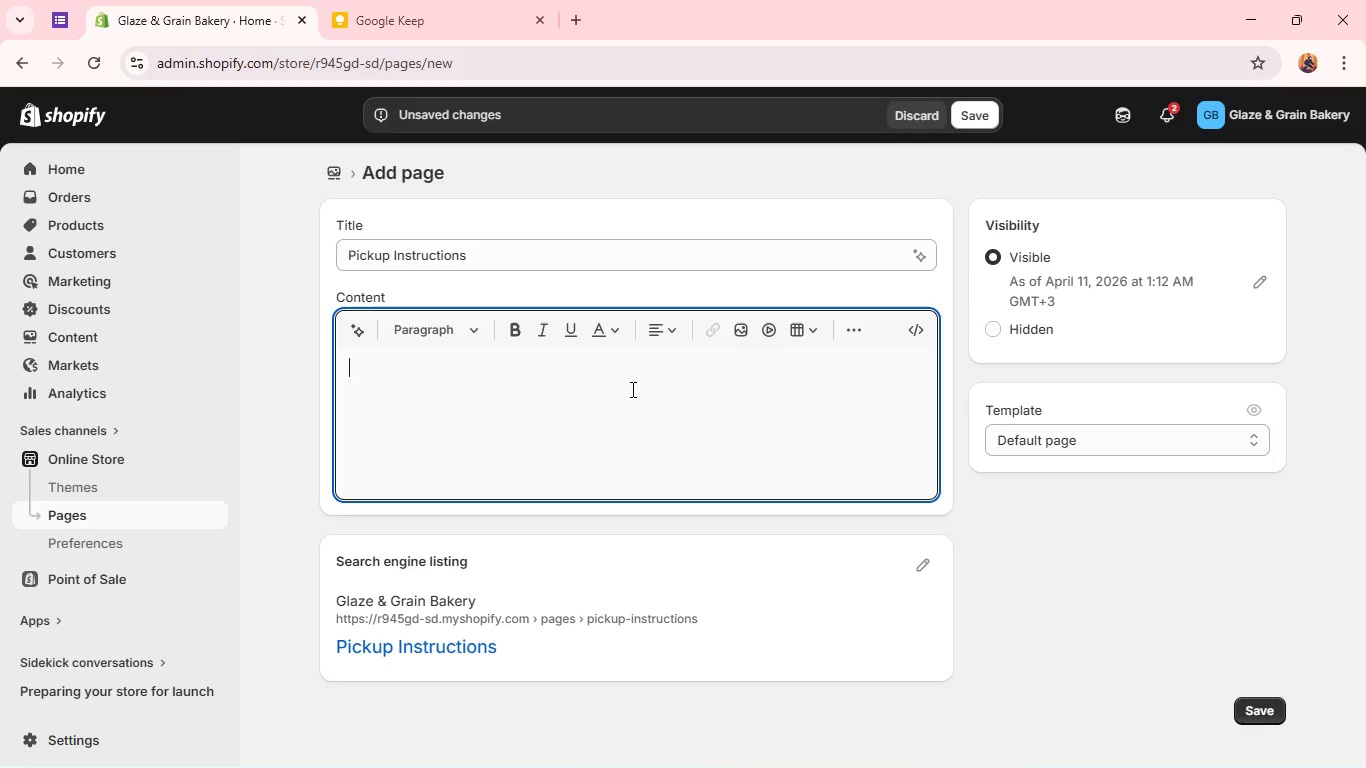 
type(All orders are baked fresh weekly. Please order by Thursday to receive Saturday pickup.)
 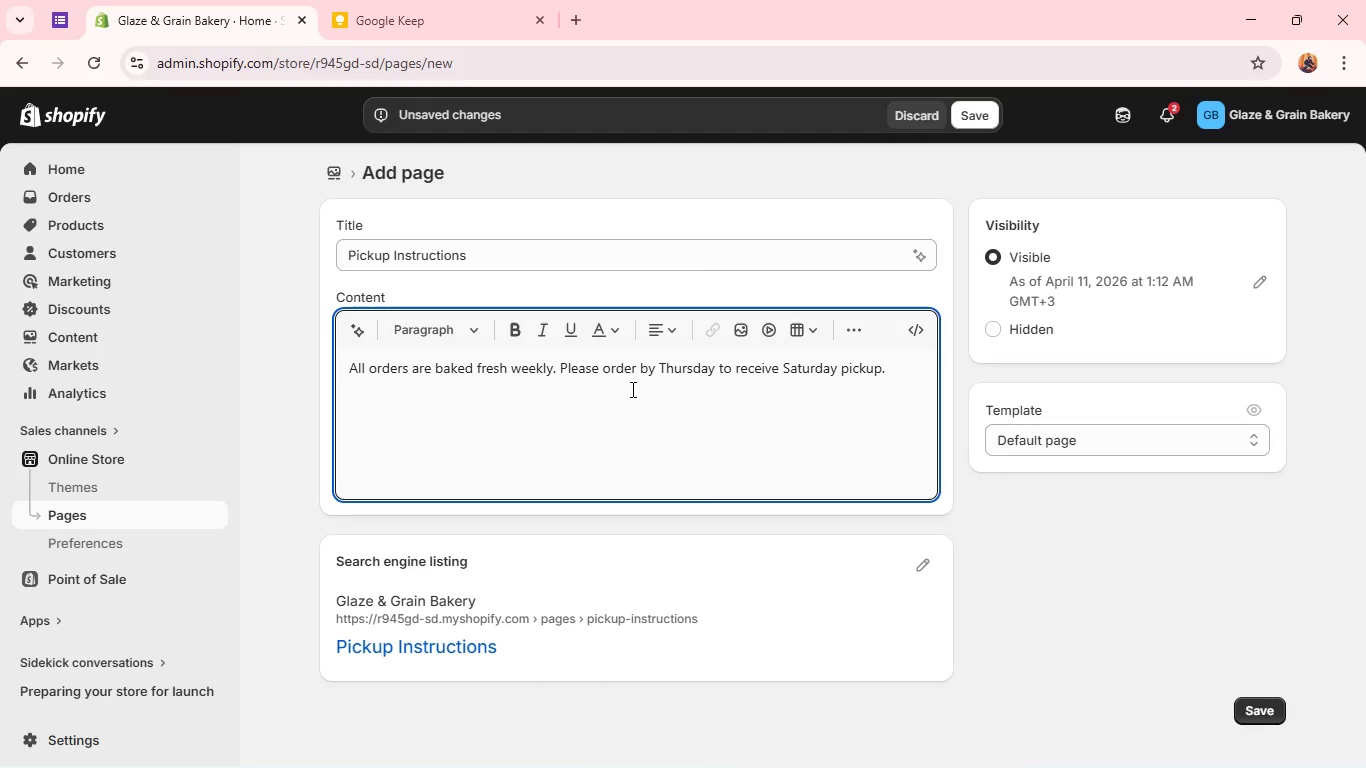 
key(Enter)
 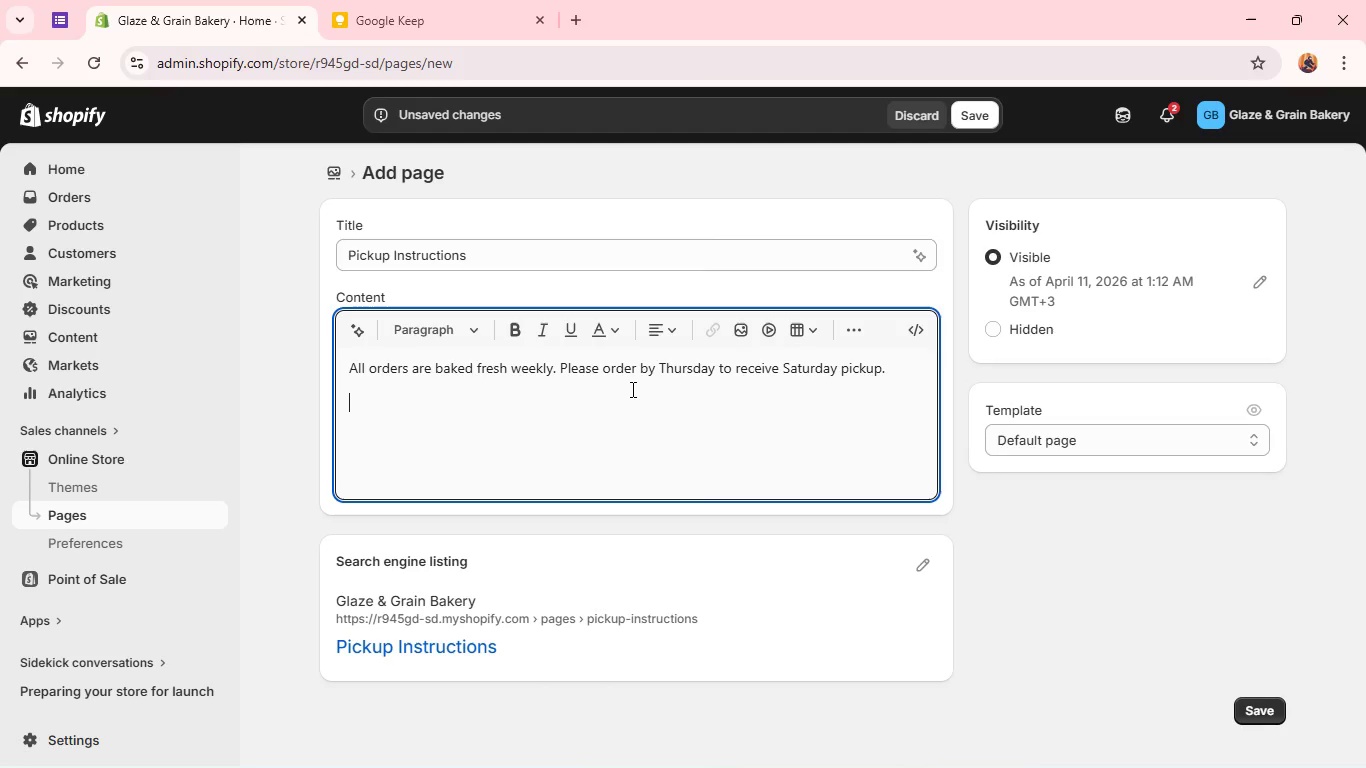 
wait(8.75)
 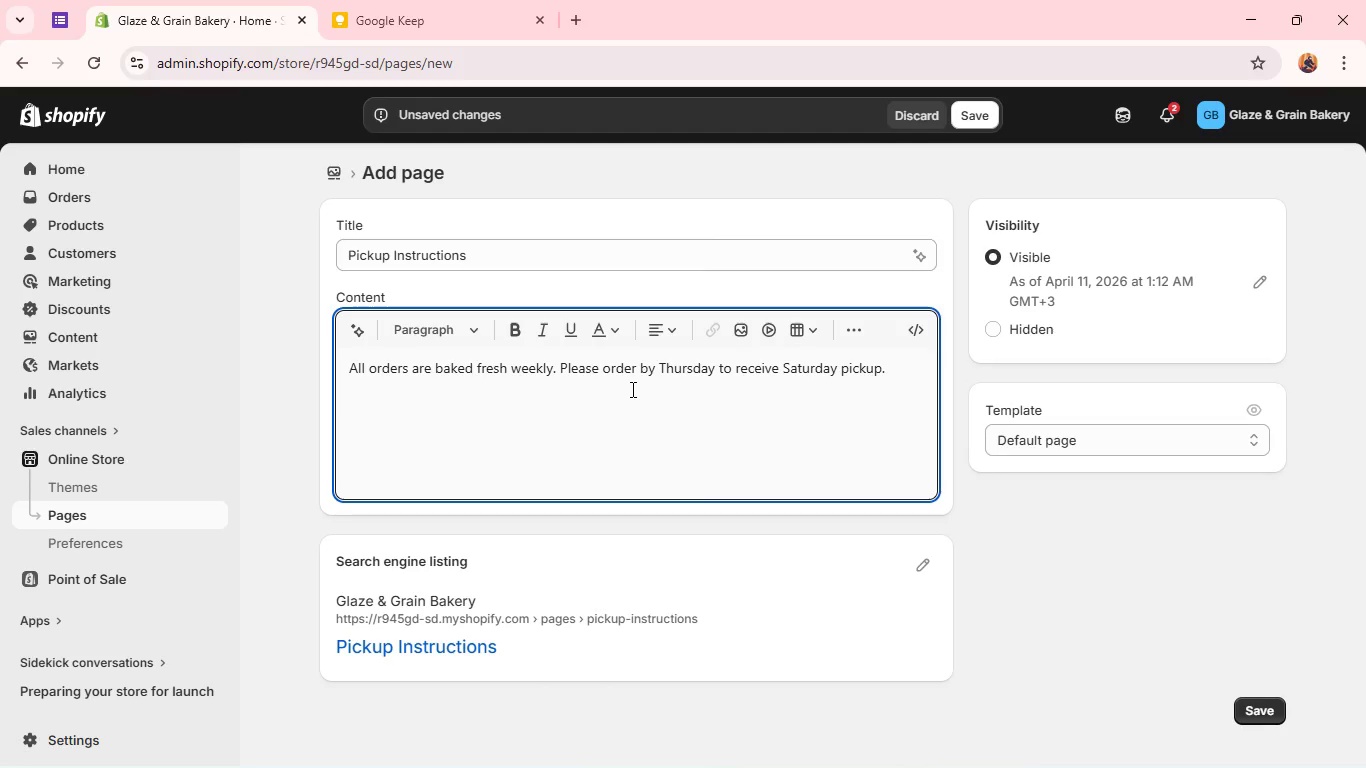 
type(Pickuo)
key(Backspace)
type(p location: Glaze & Grain Bakery storefront,)
key(Backspace)
type(.)
 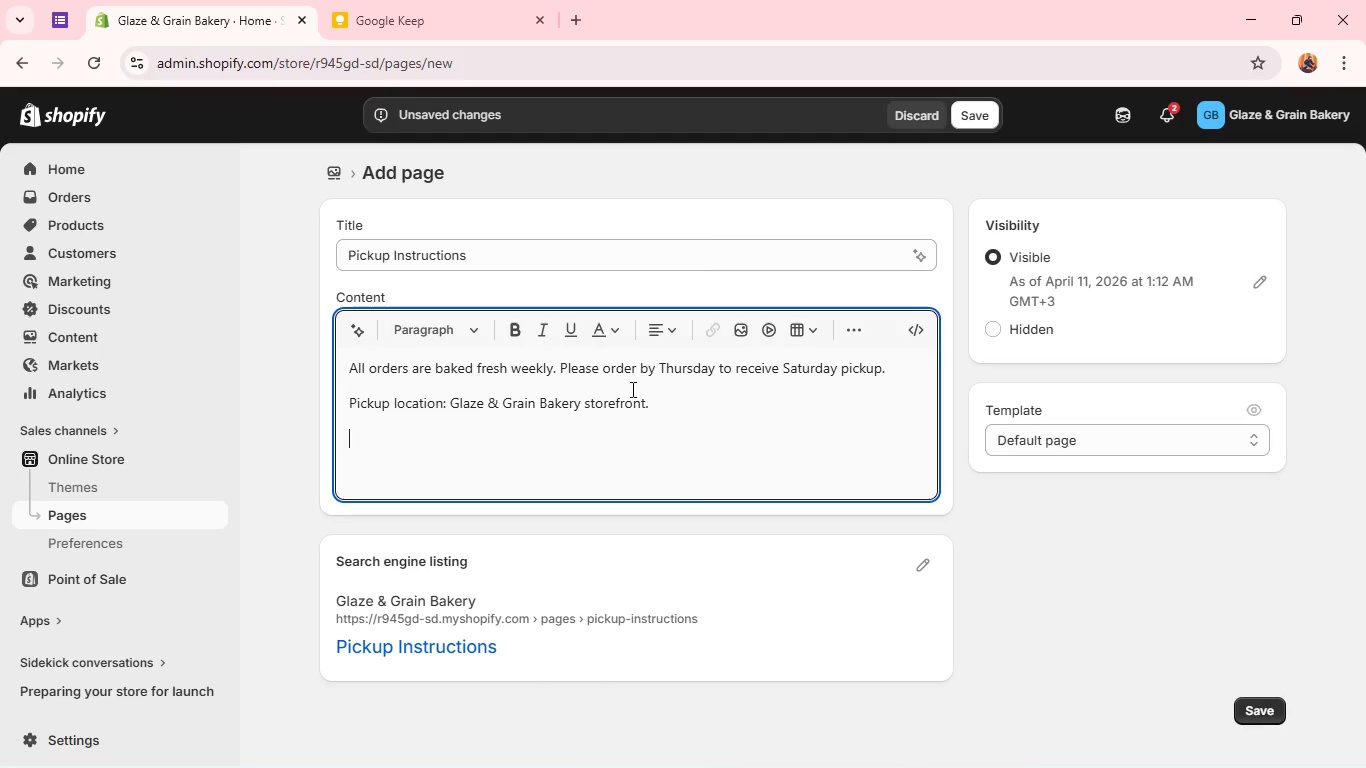 
 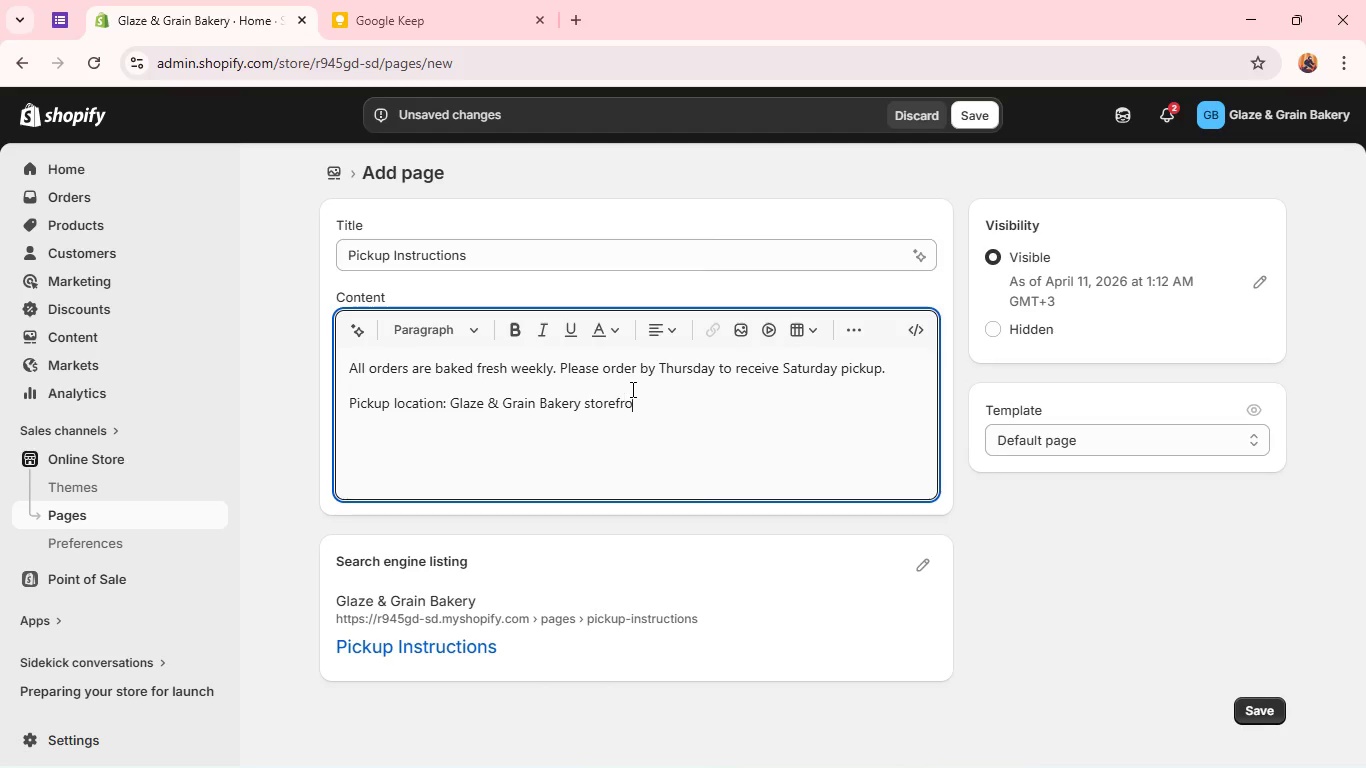 
key(Enter)
 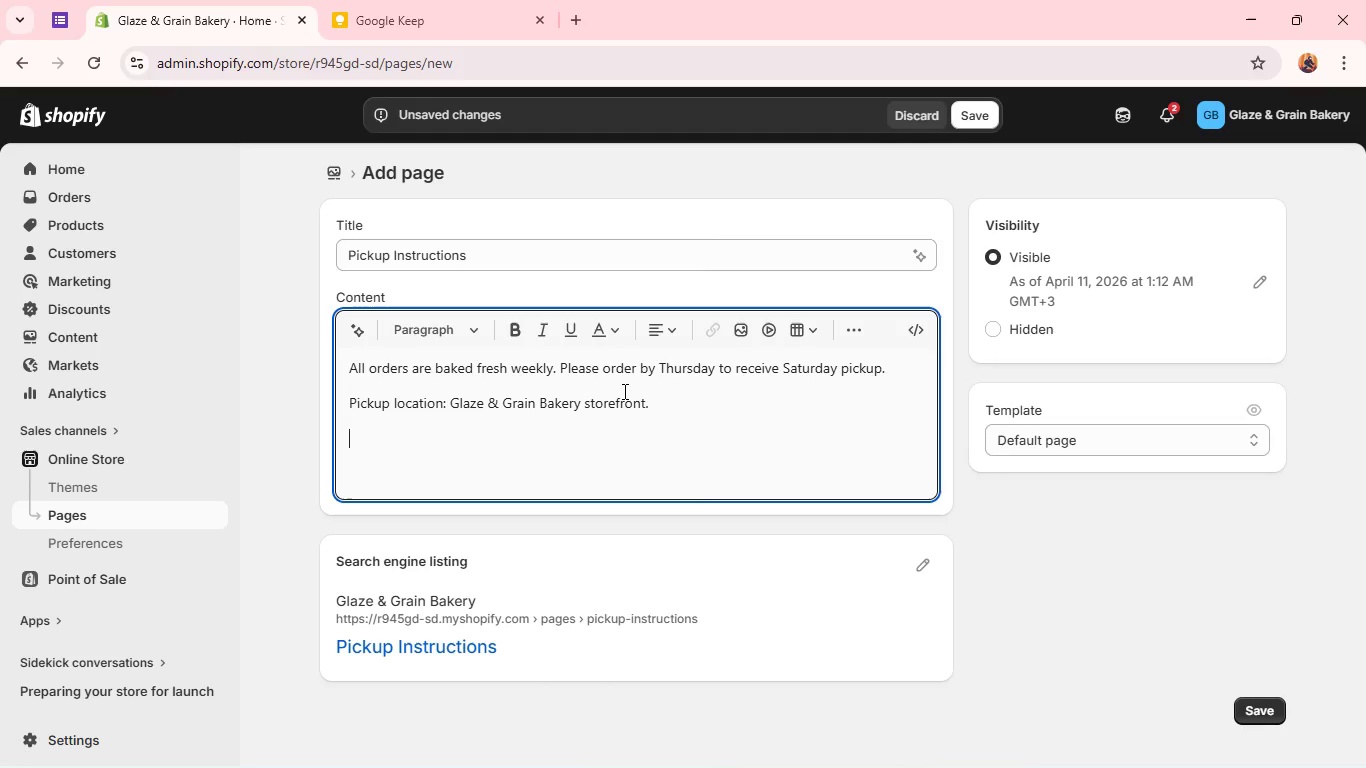 
type(Bring your order confirmation email when colleting. )
 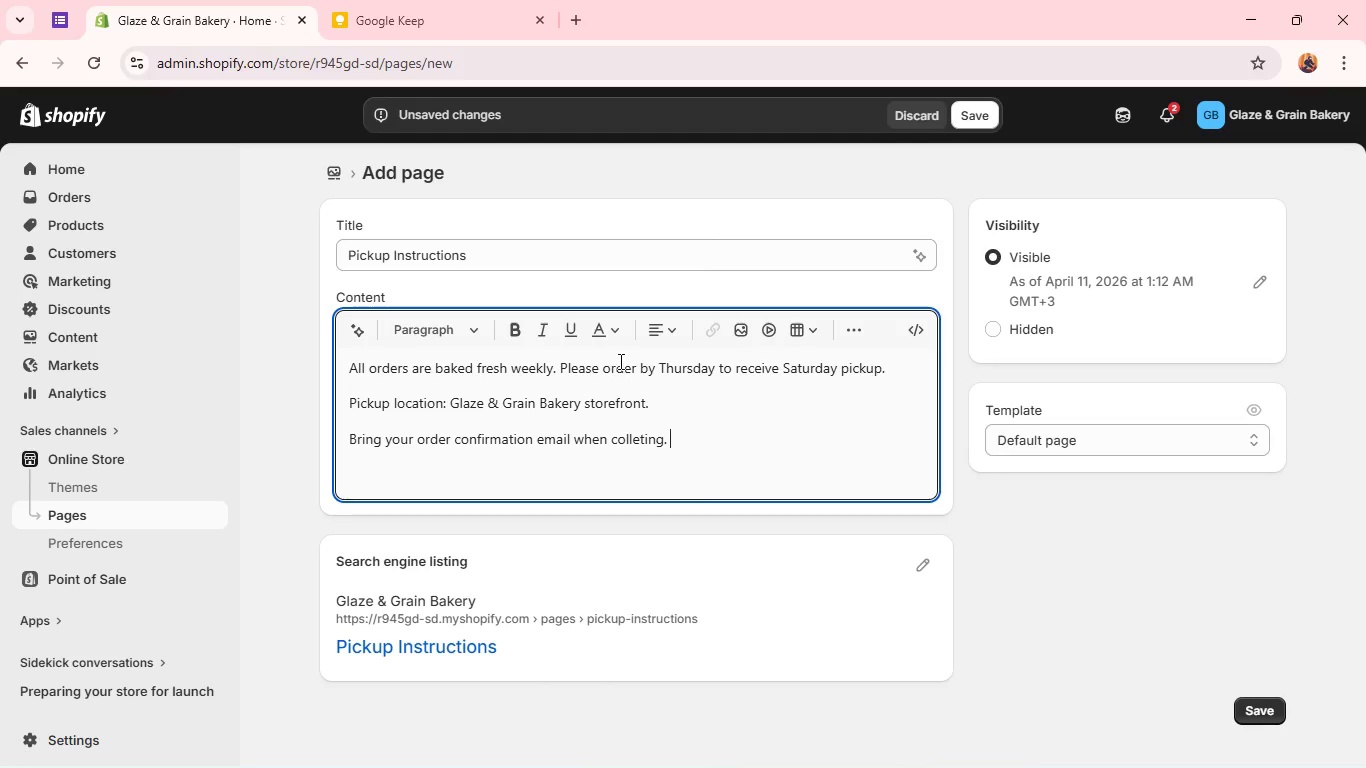 
wait(25.28)
 